 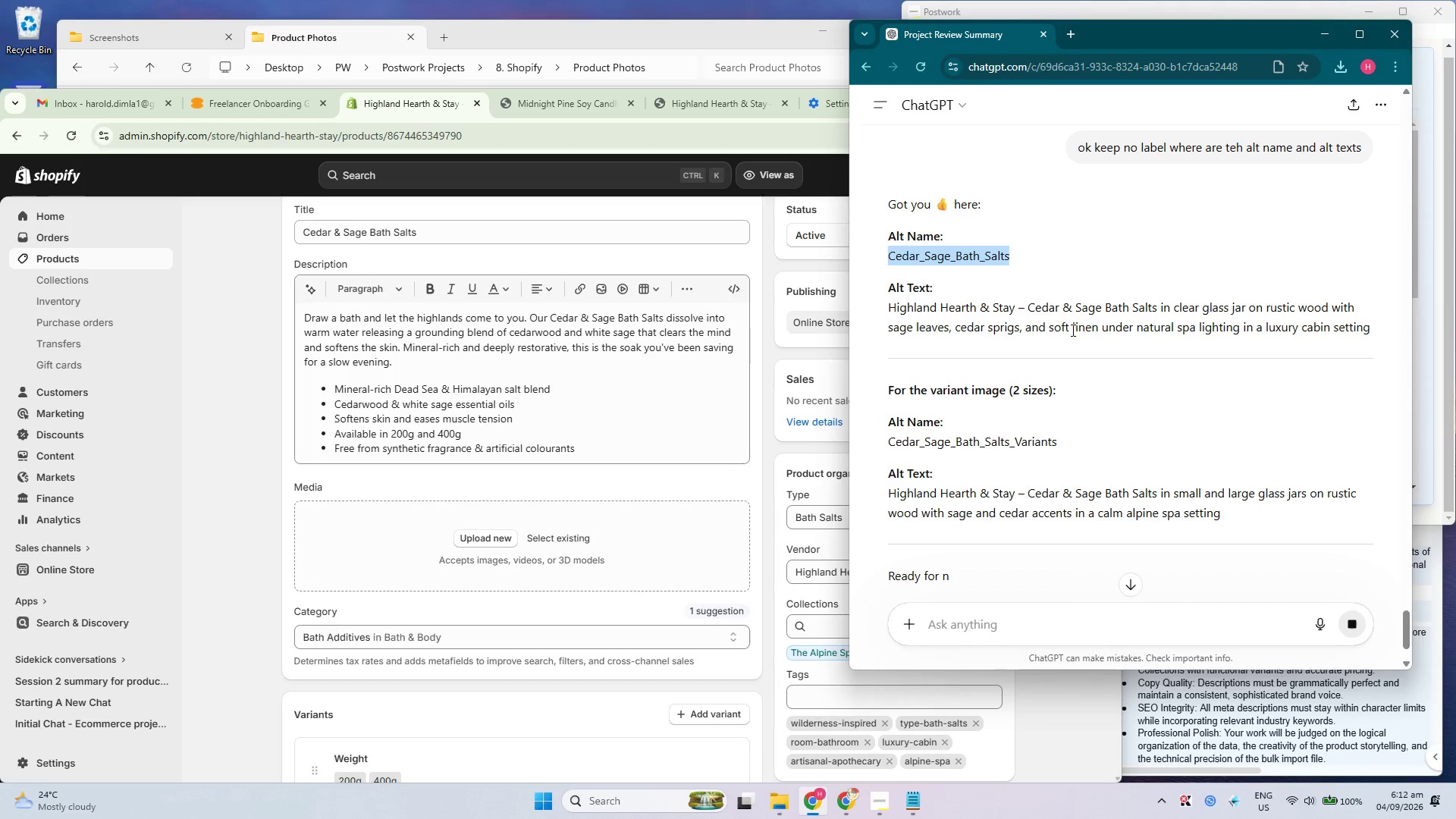 
key(Control+C)
 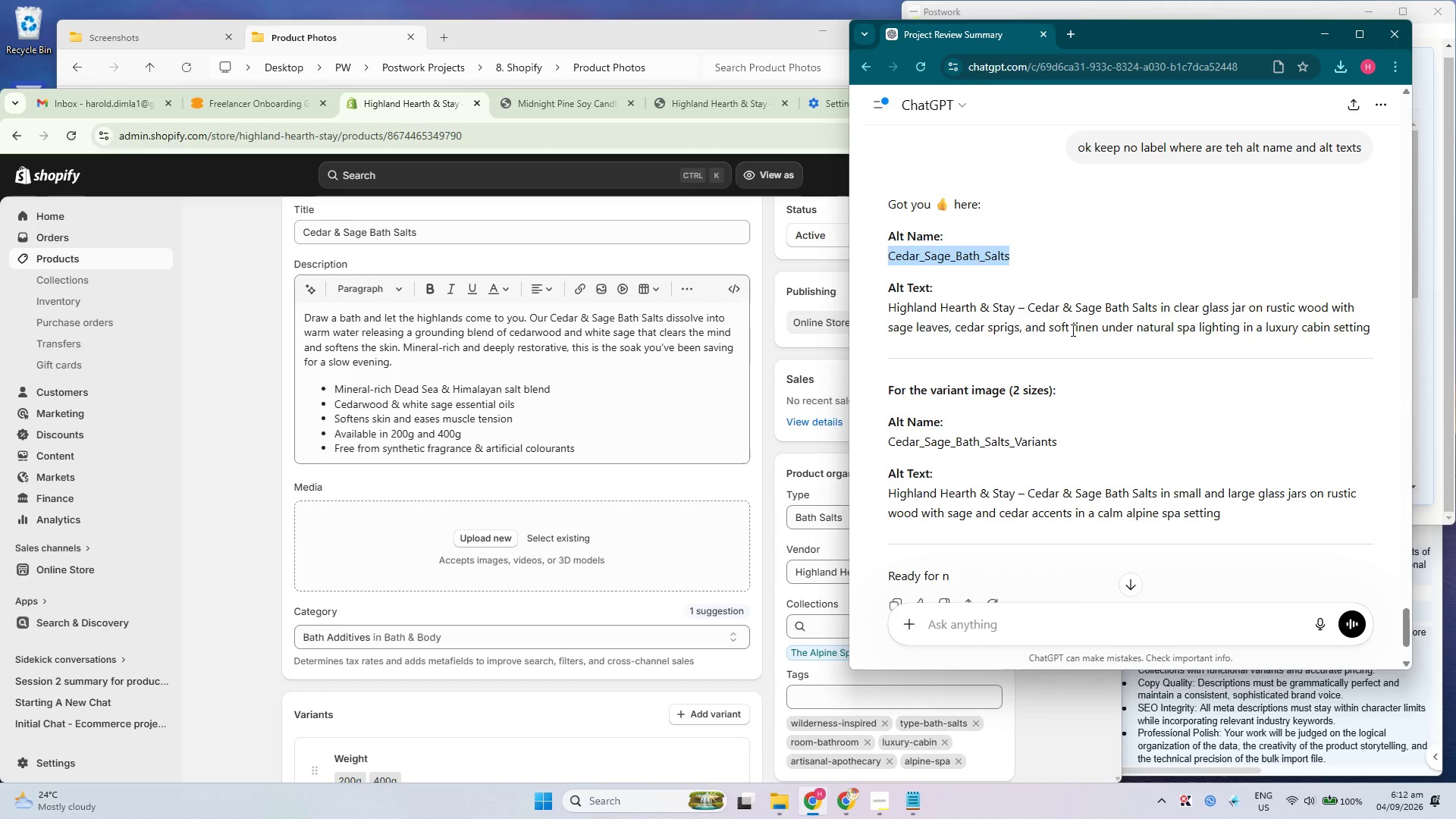 
key(Control+C)
 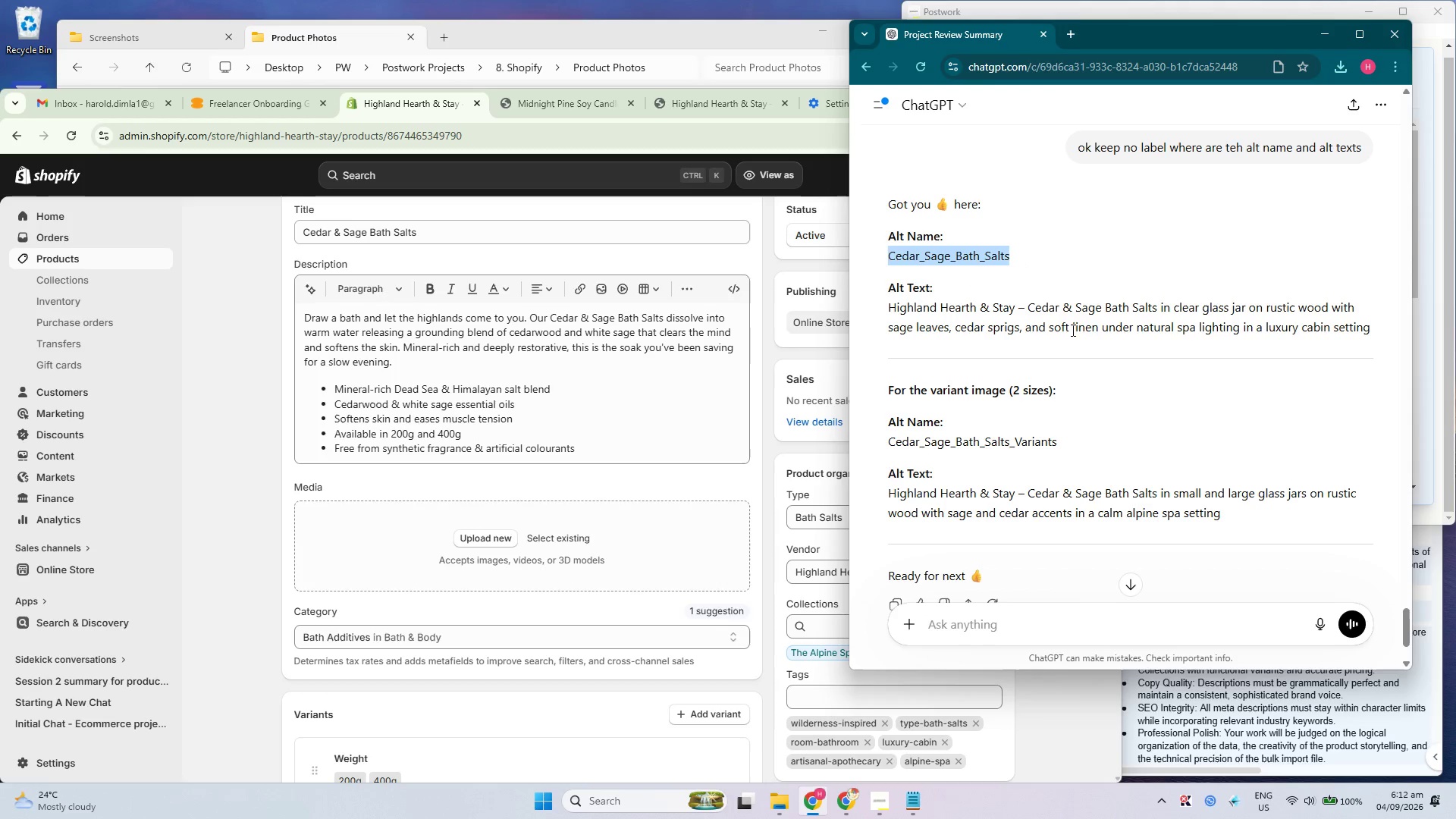 
key(Control+C)
 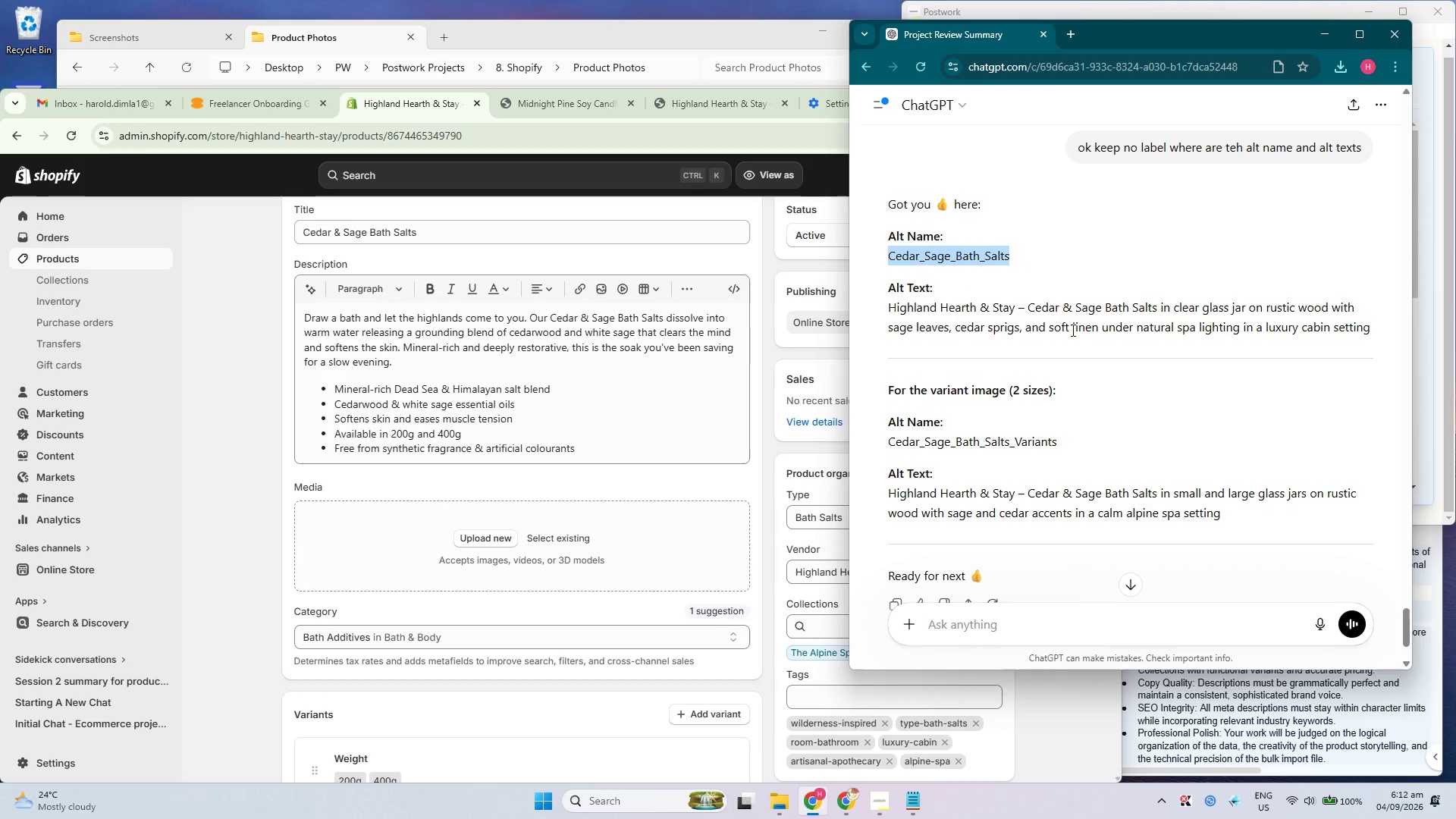 
key(Control+C)
 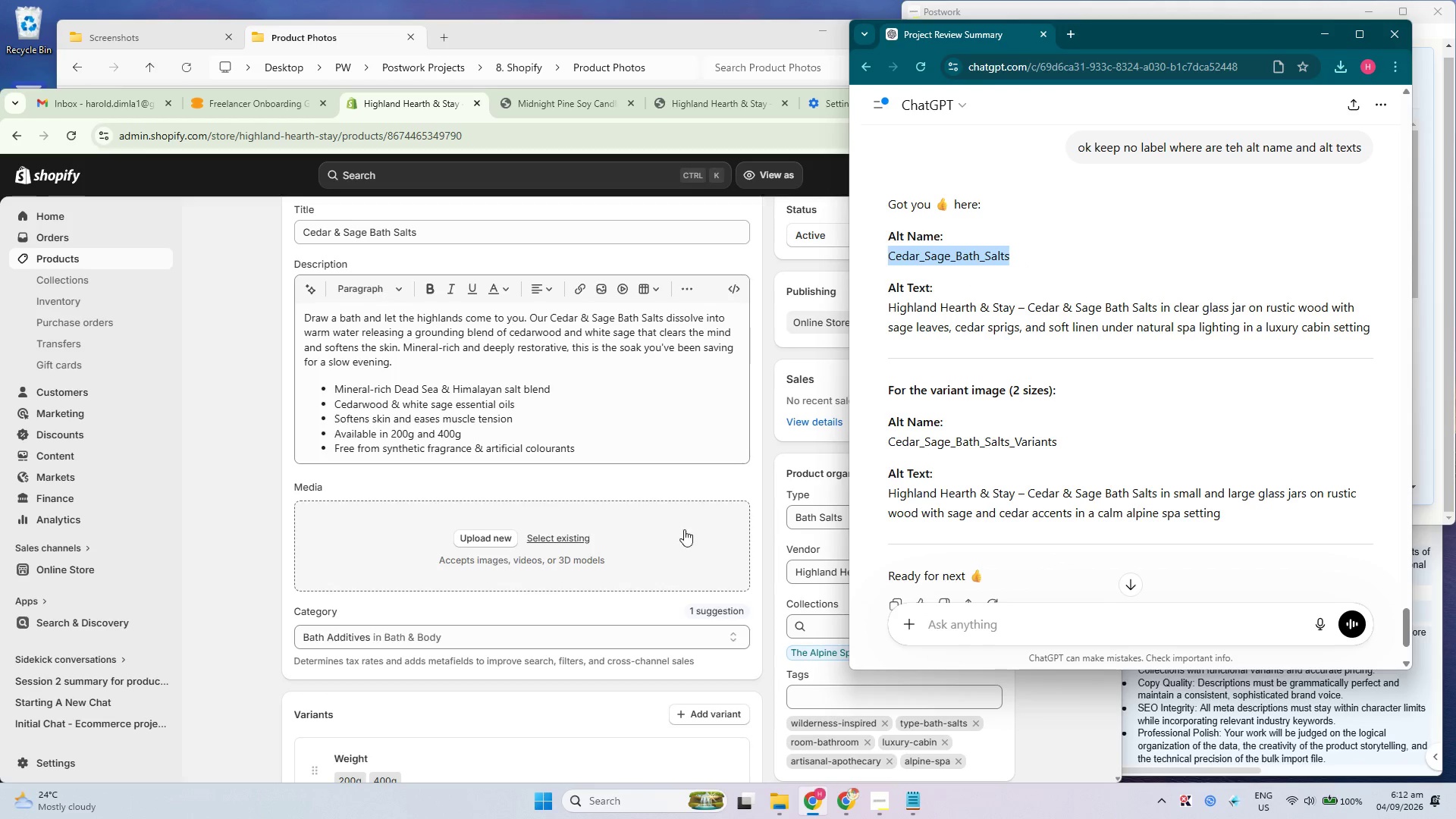 
left_click([549, 34])
 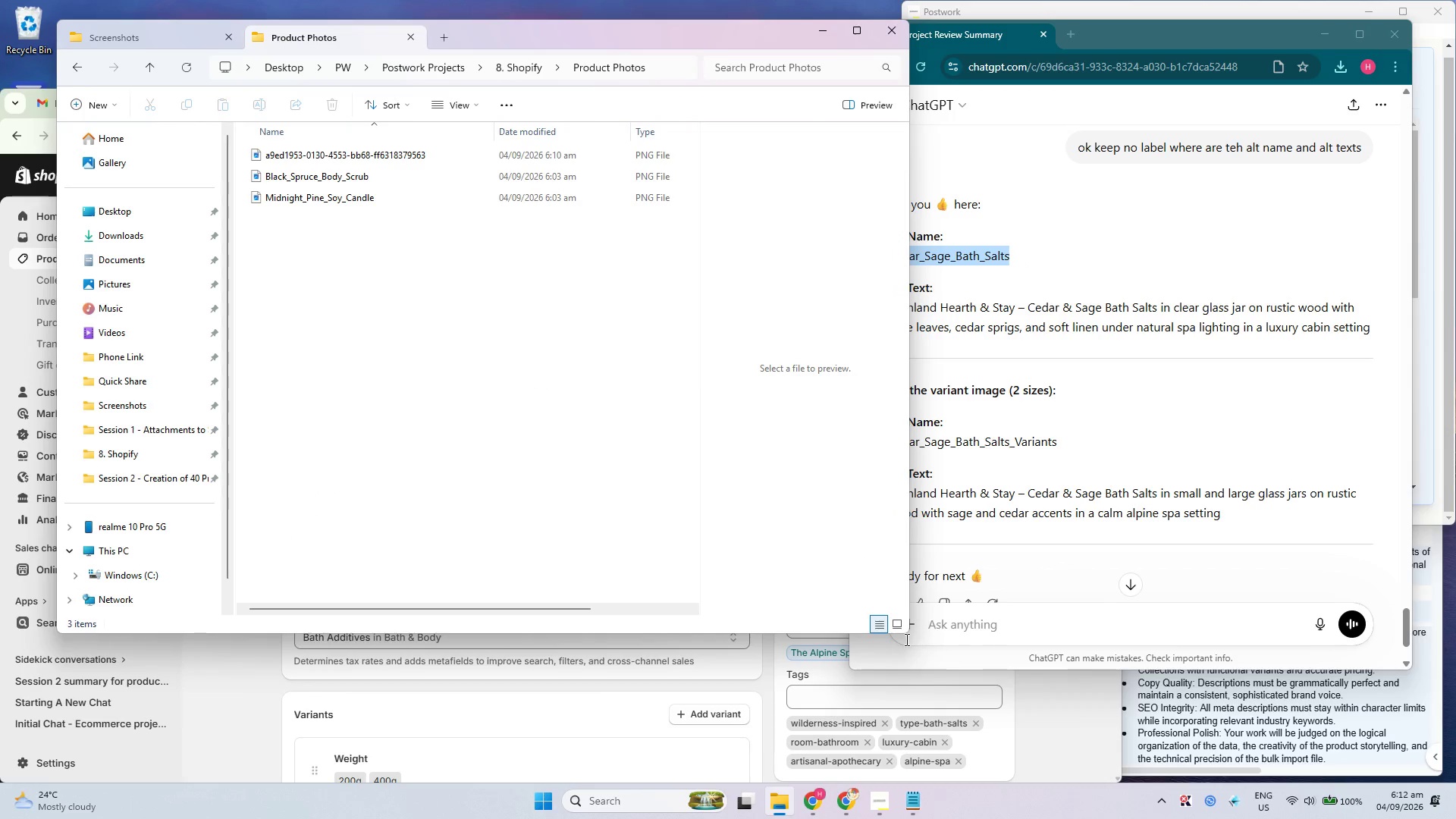 
left_click_drag(start_coordinate=[910, 635], to_coordinate=[818, 418])
 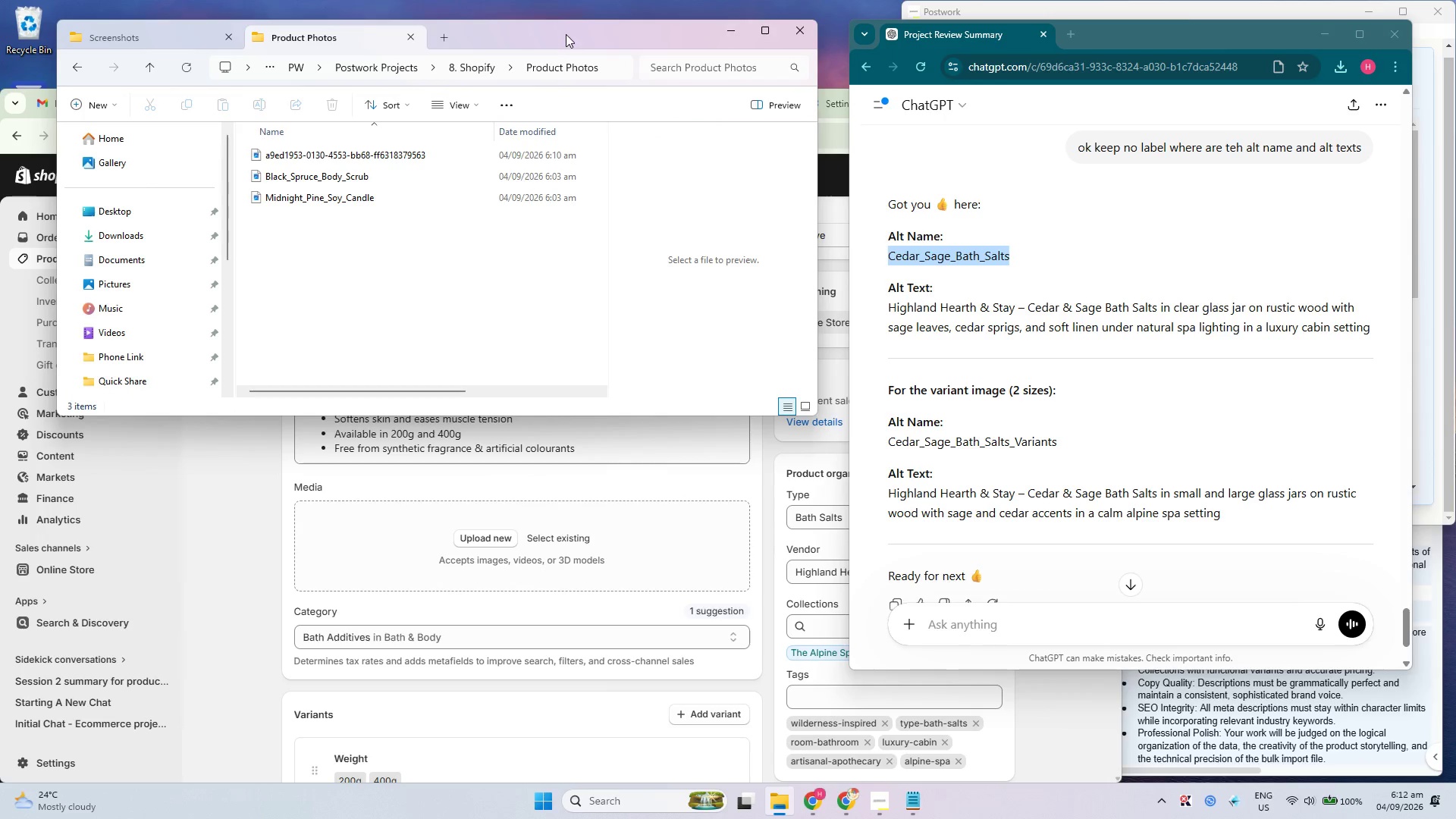 
left_click_drag(start_coordinate=[563, 33], to_coordinate=[607, 25])
 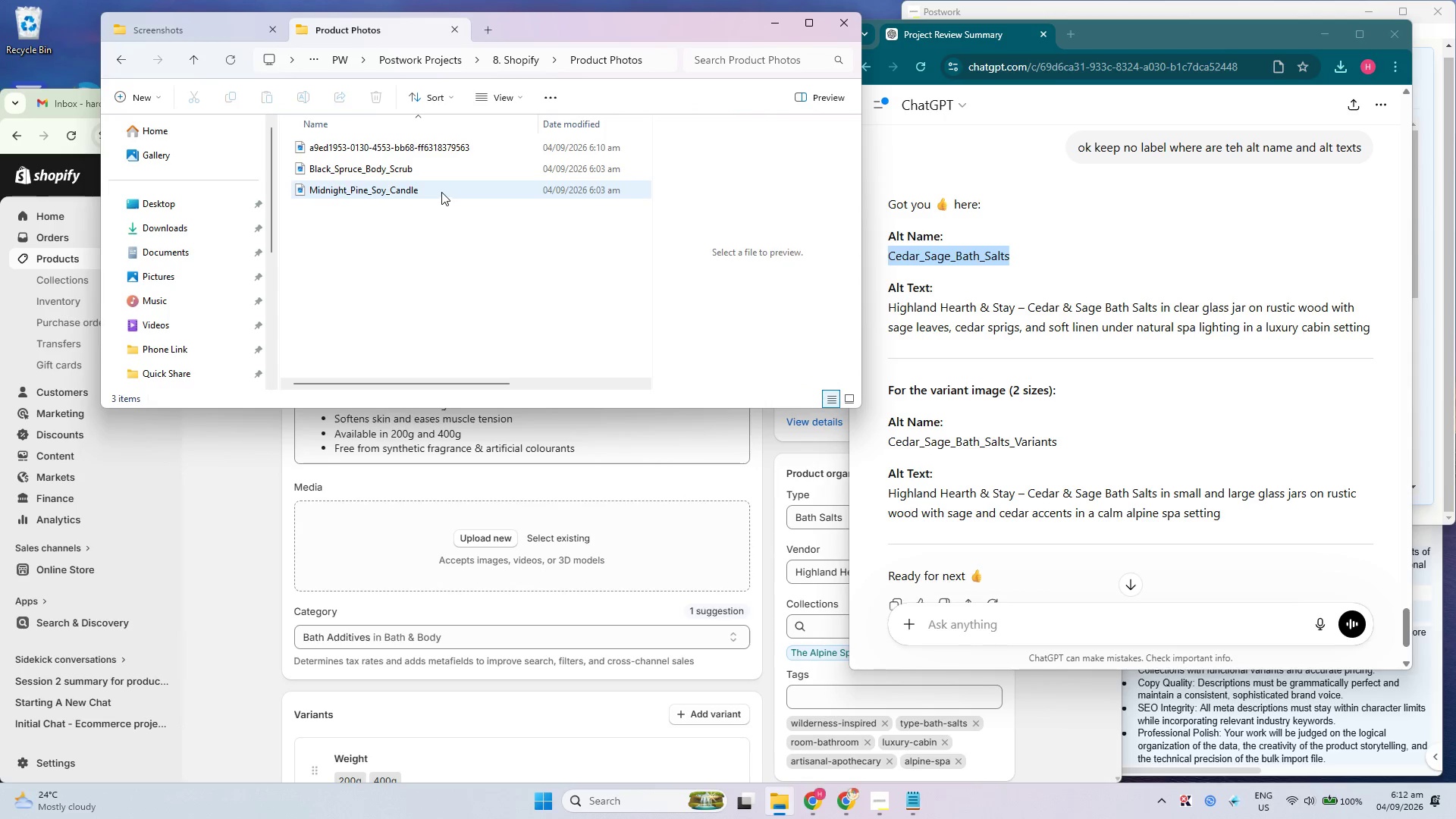 
left_click_drag(start_coordinate=[438, 192], to_coordinate=[441, 197])
 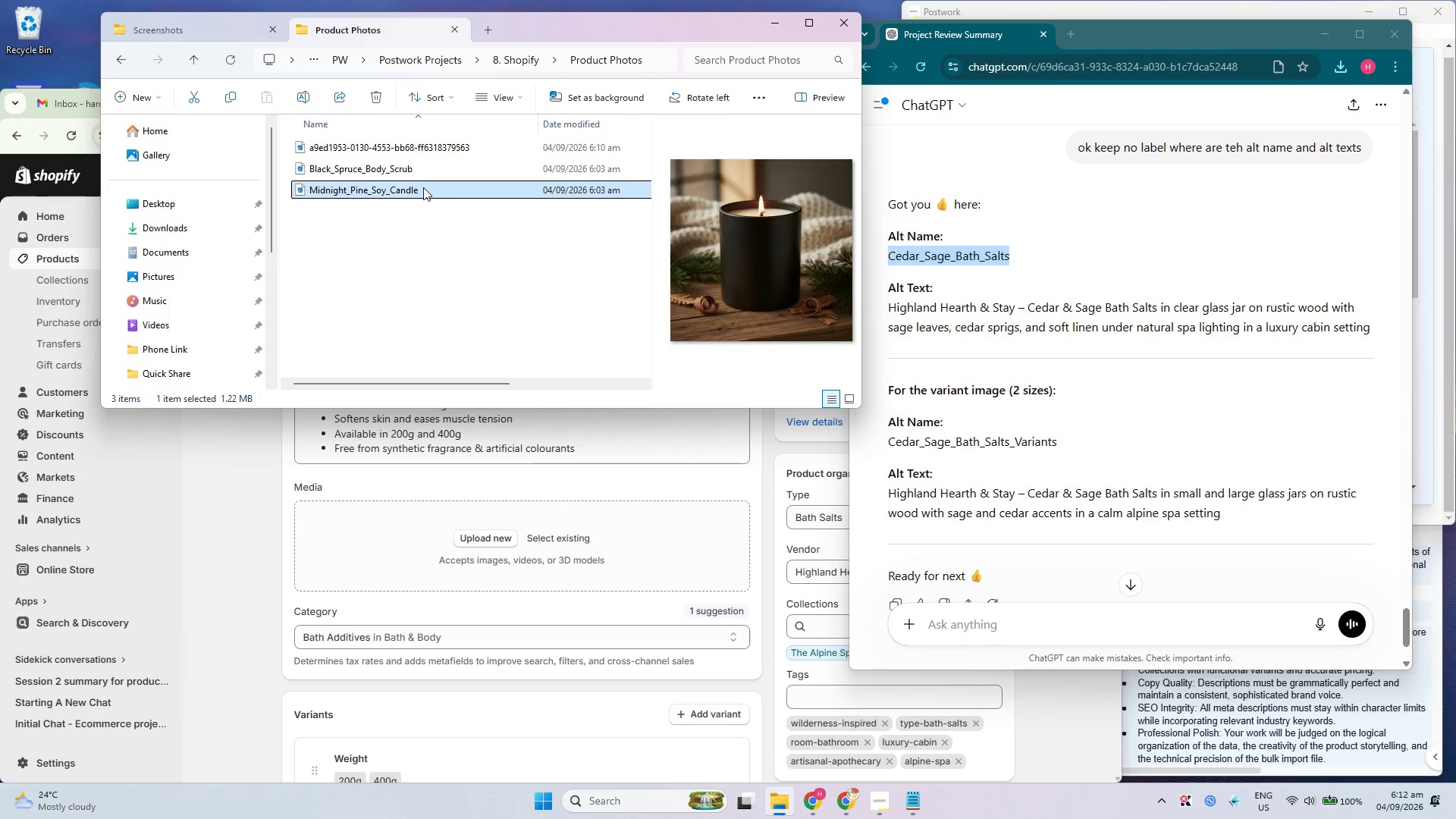 
left_click_drag(start_coordinate=[419, 184], to_coordinate=[507, 542])
 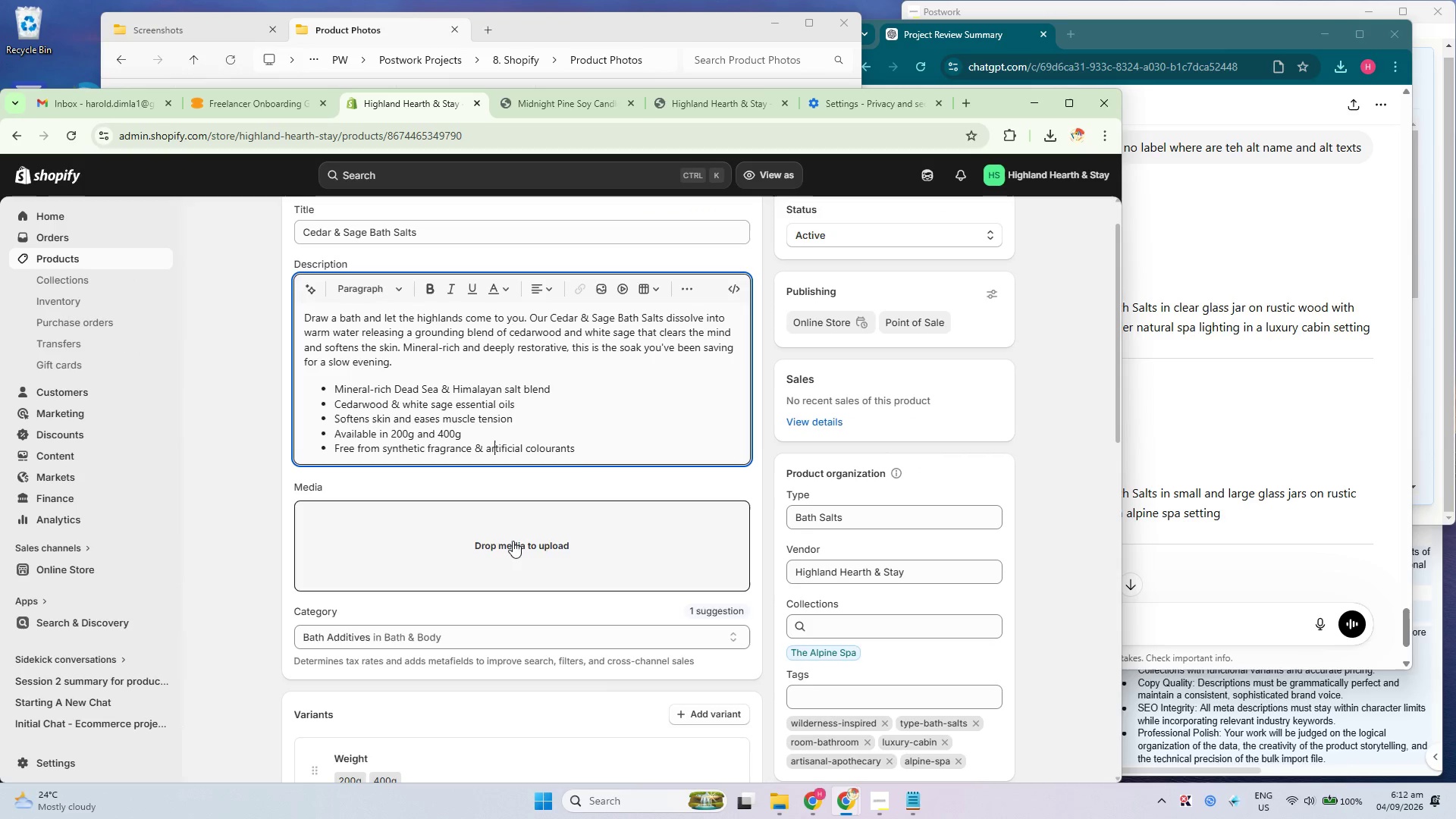 
mouse_move([507, 530])
 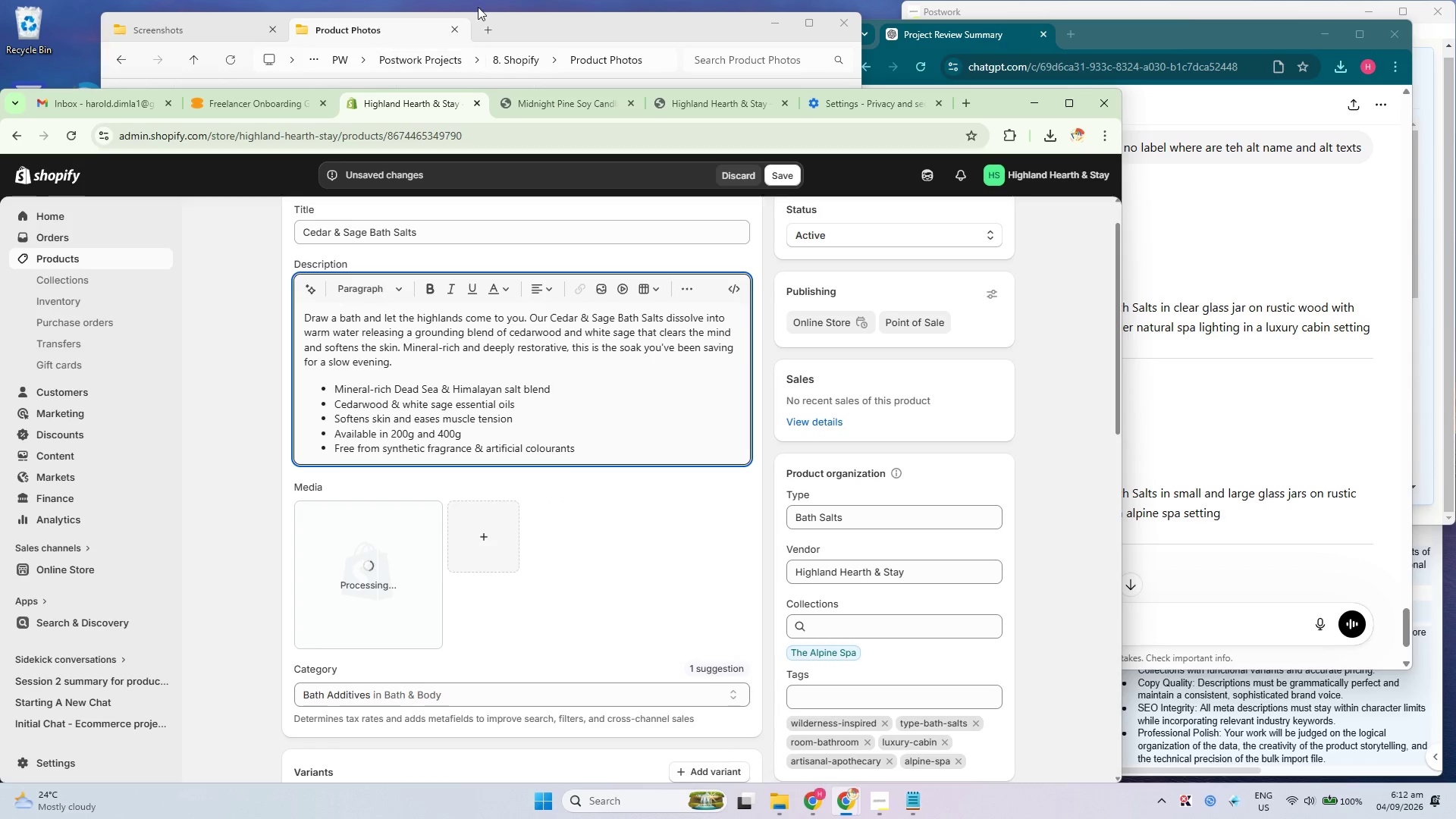 
left_click([532, 30])
 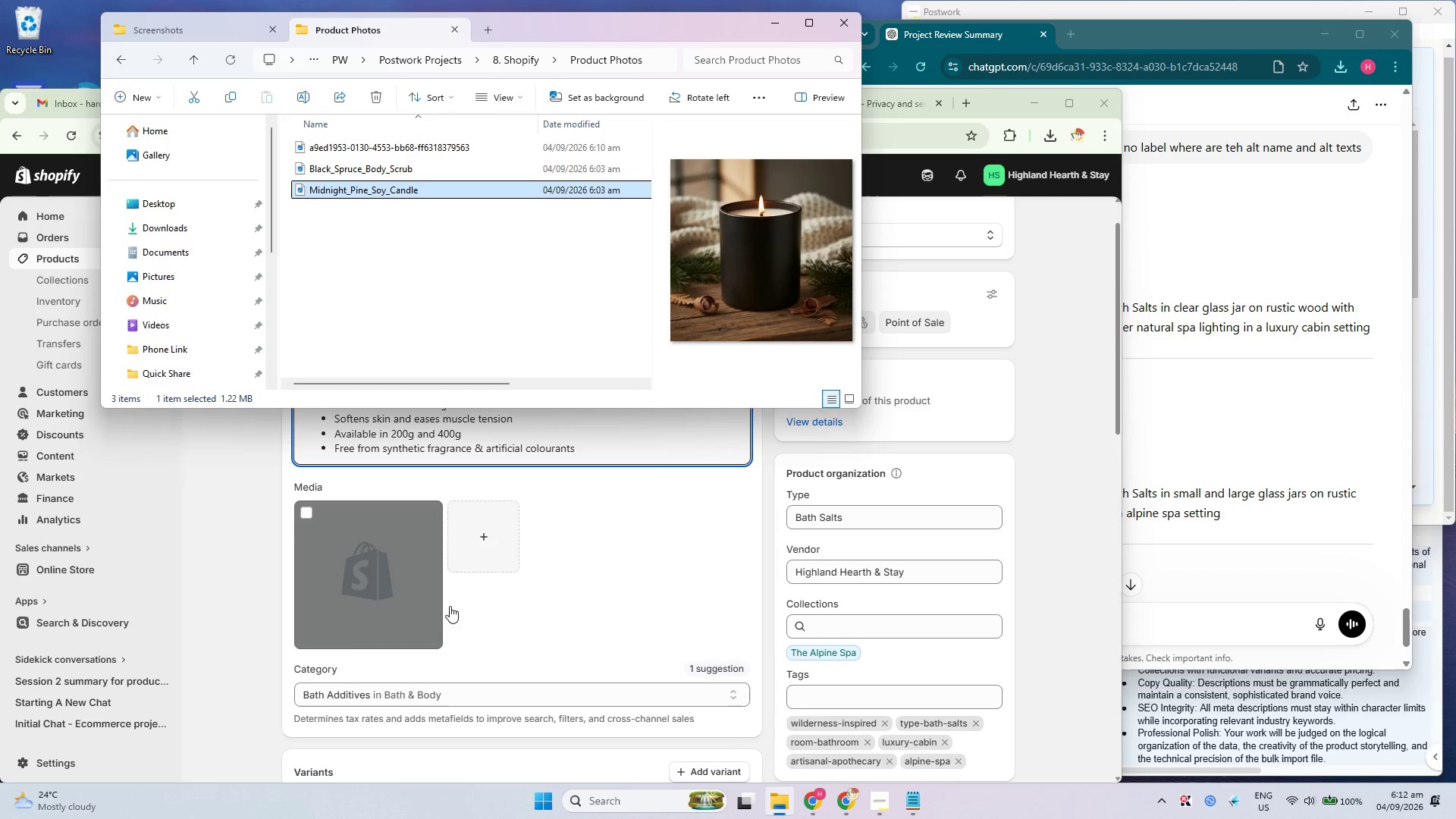 
left_click([395, 595])
 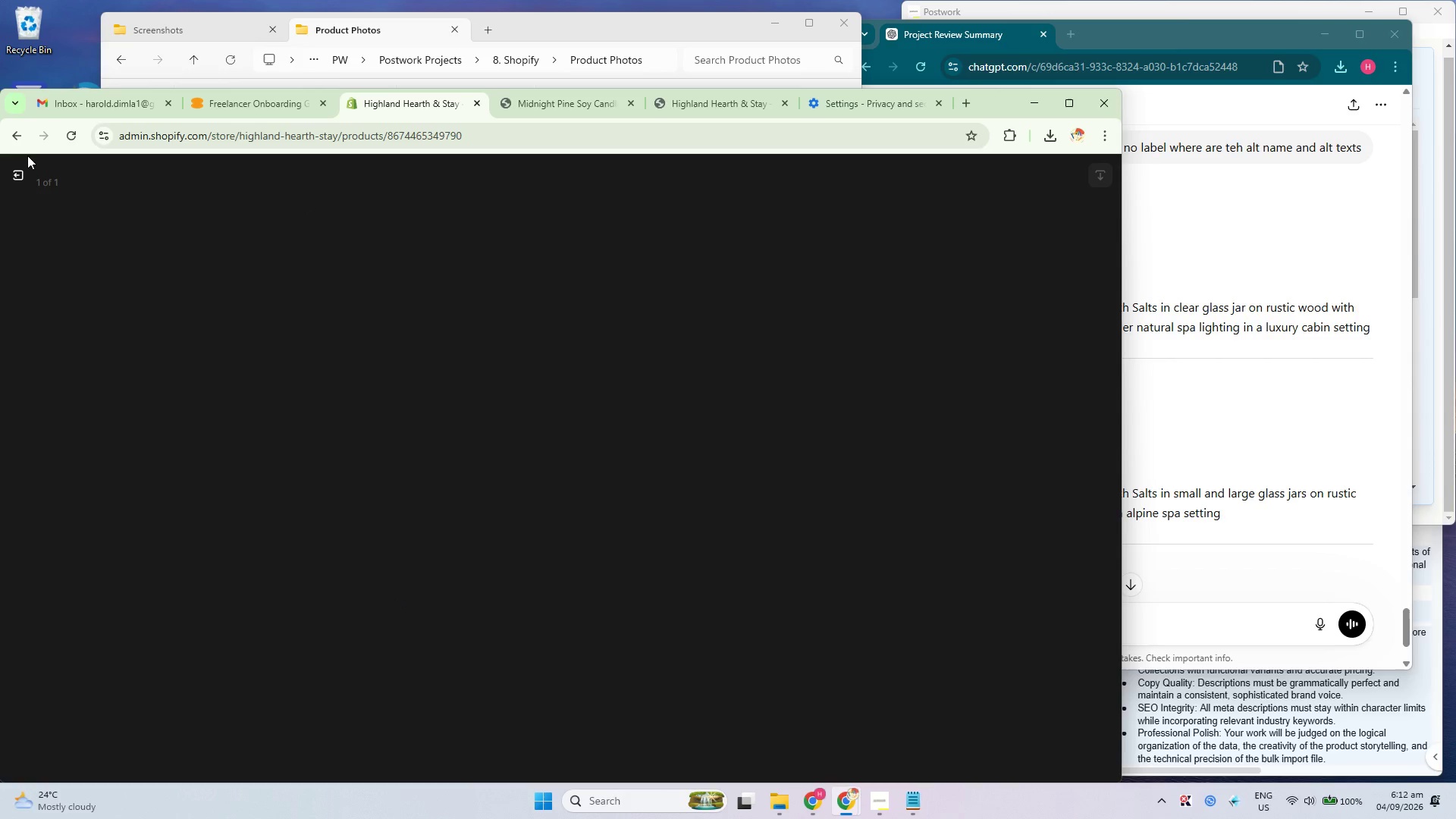 
left_click([19, 131])
 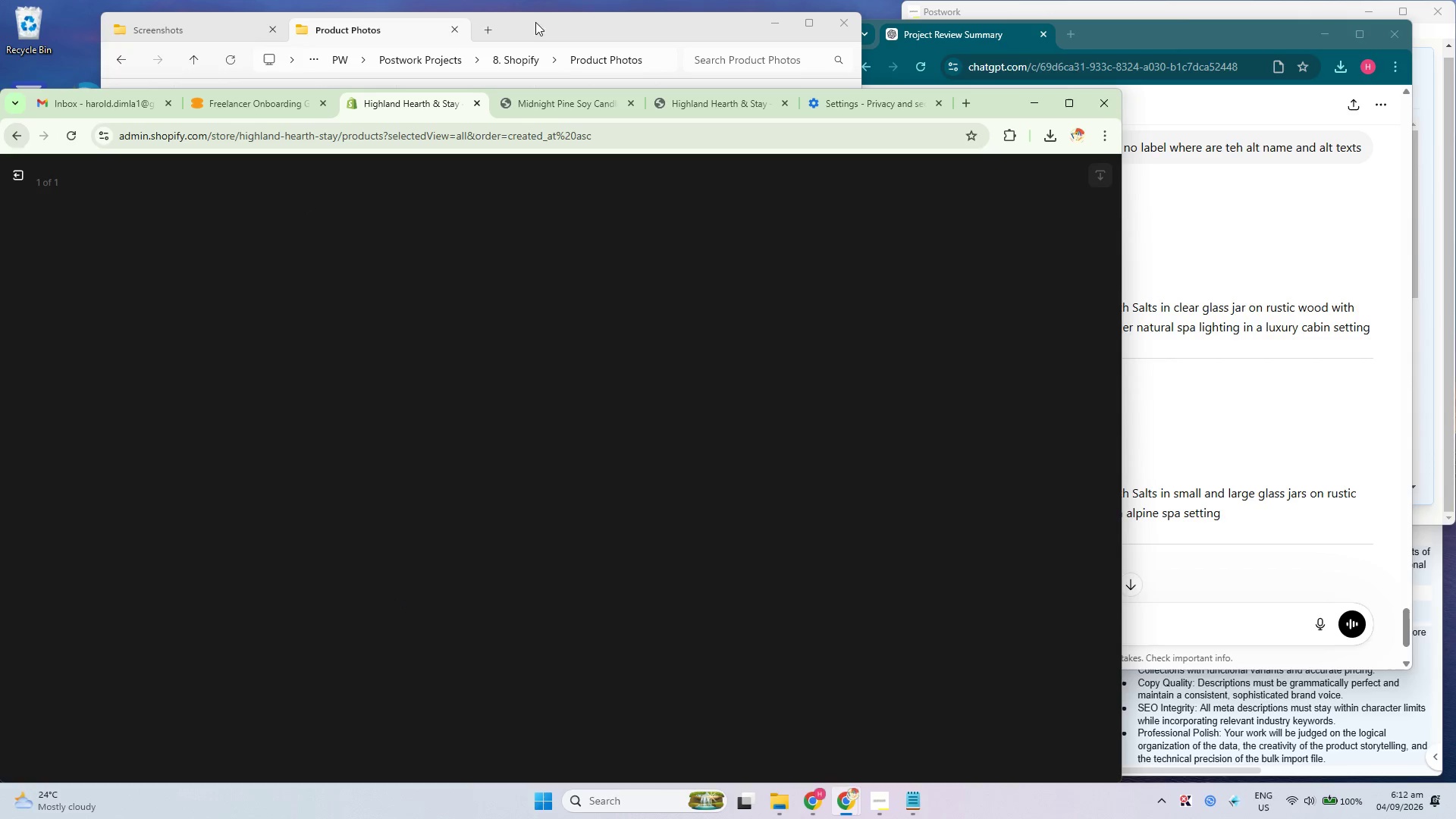 
left_click([554, 30])
 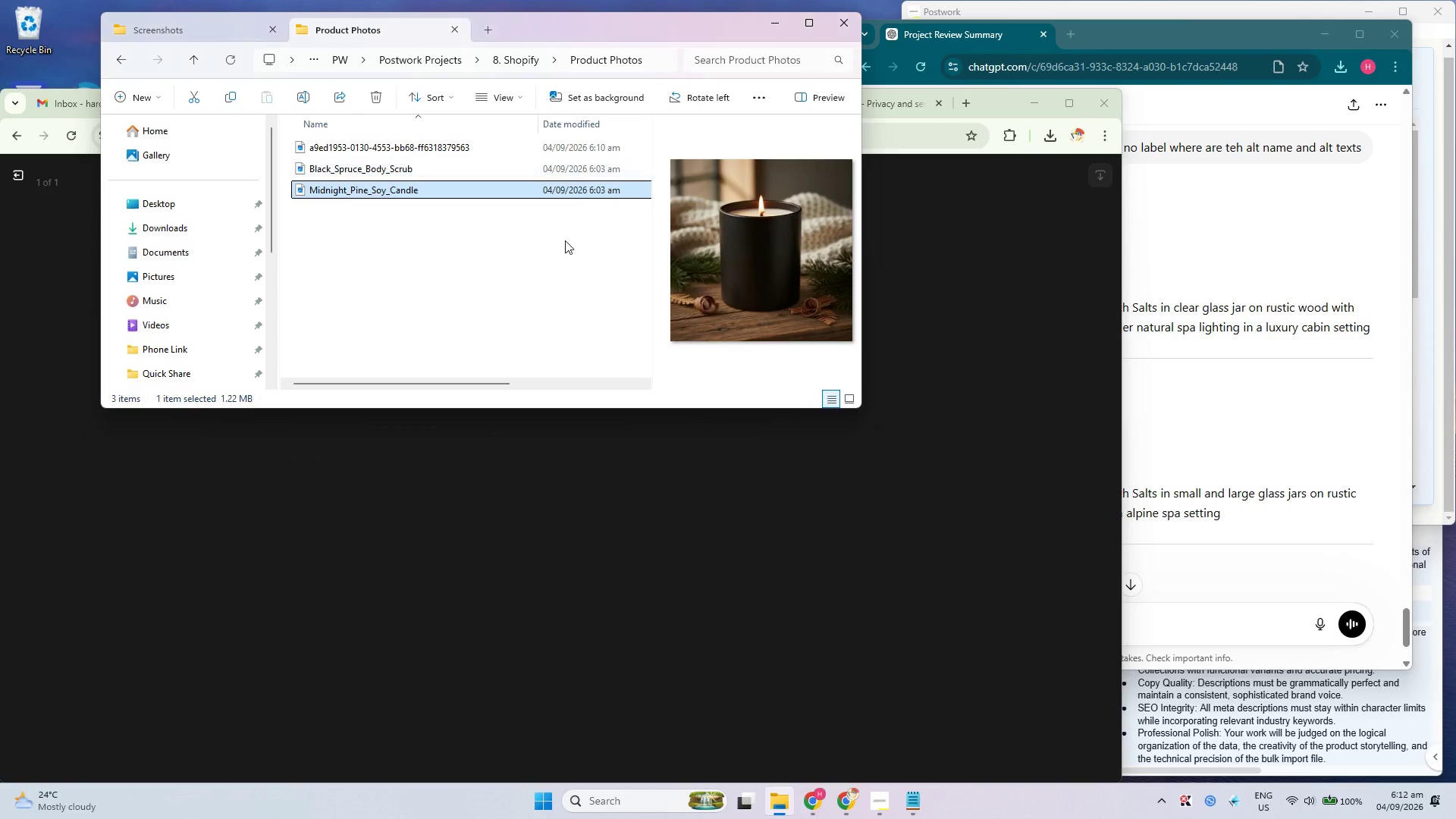 
right_click([538, 253])
 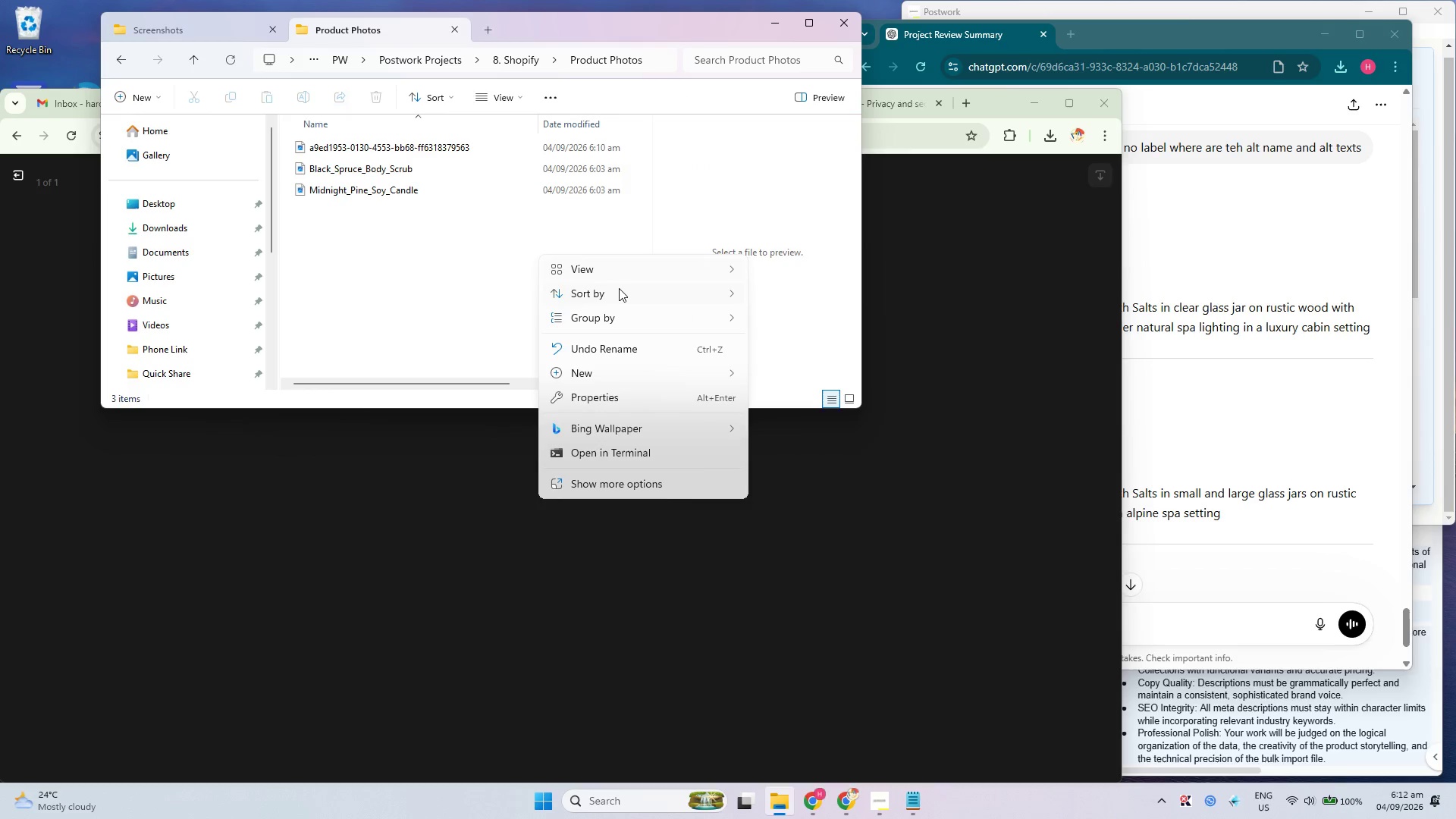 
left_click([620, 297])
 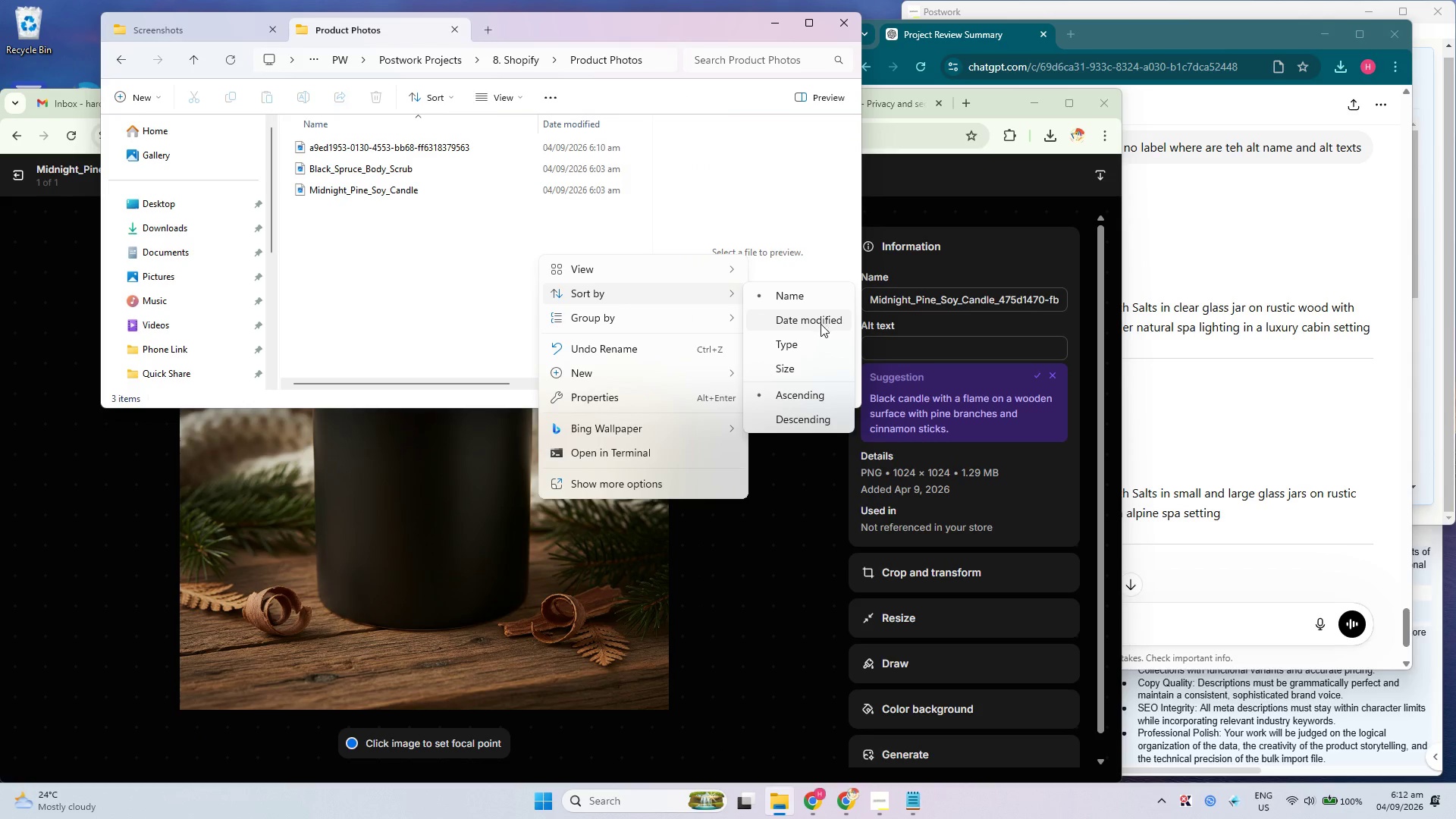 
left_click([819, 324])
 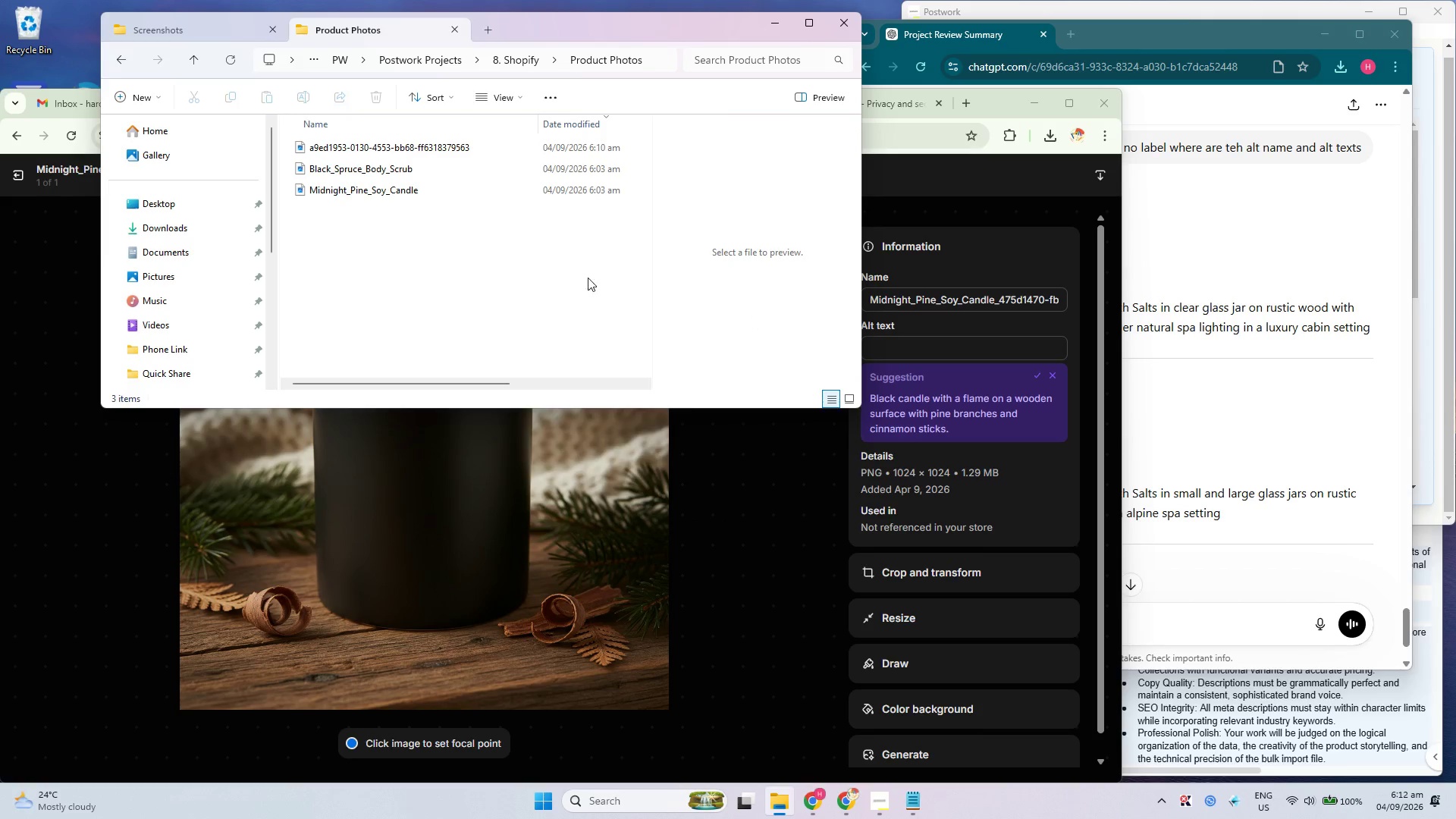 
left_click([588, 273])
 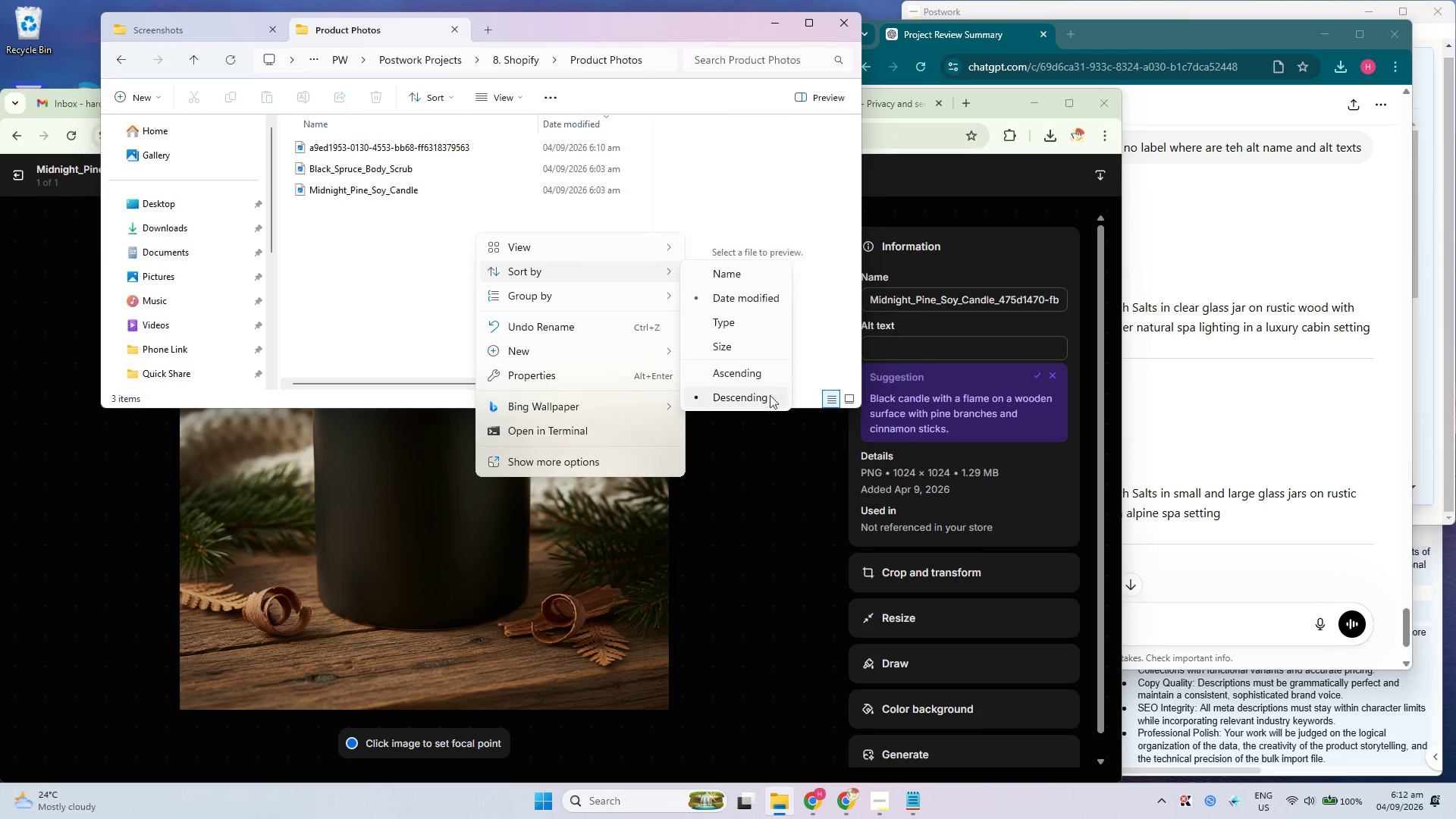 
left_click([752, 378])
 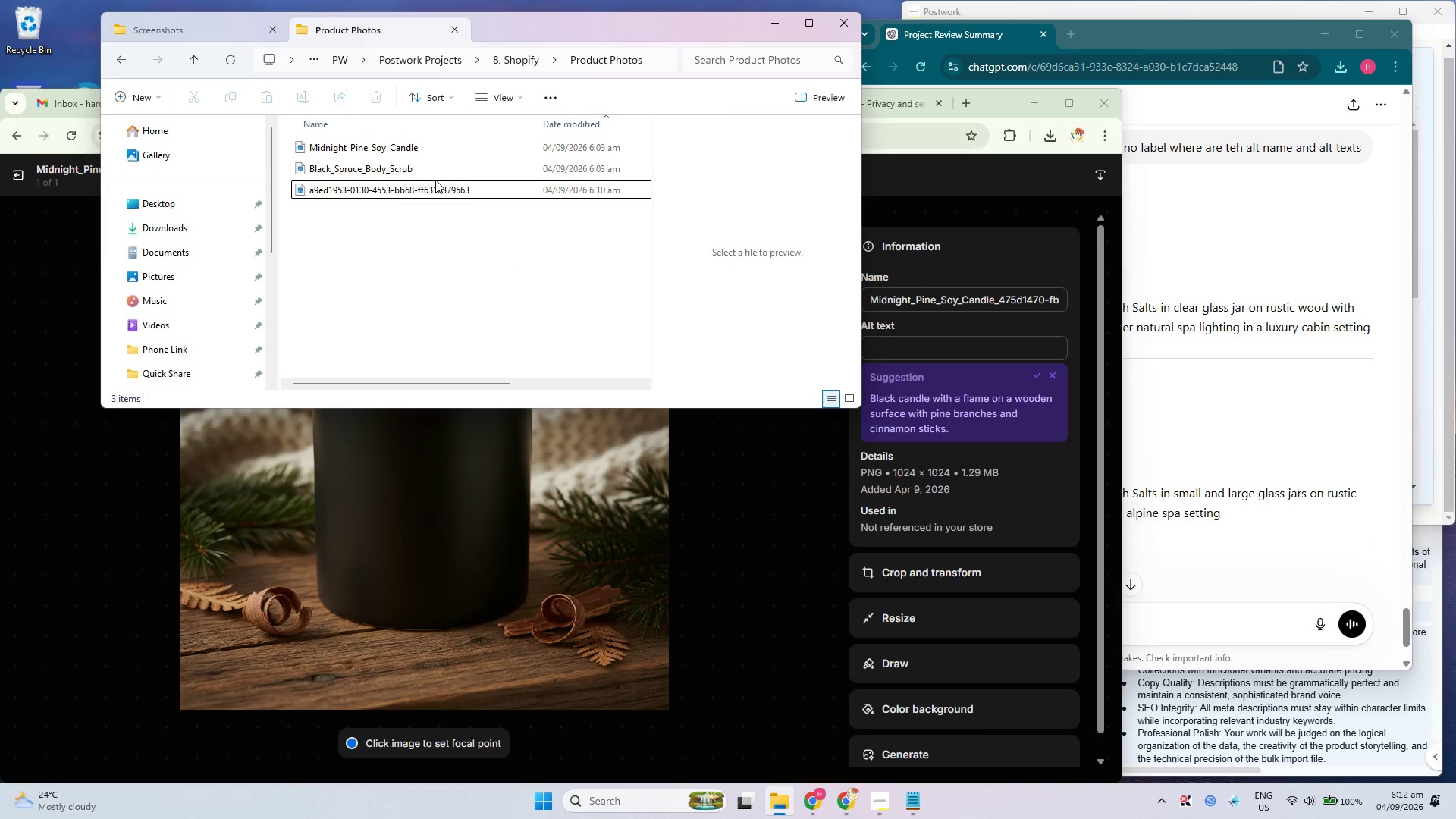 
left_click([468, 246])
 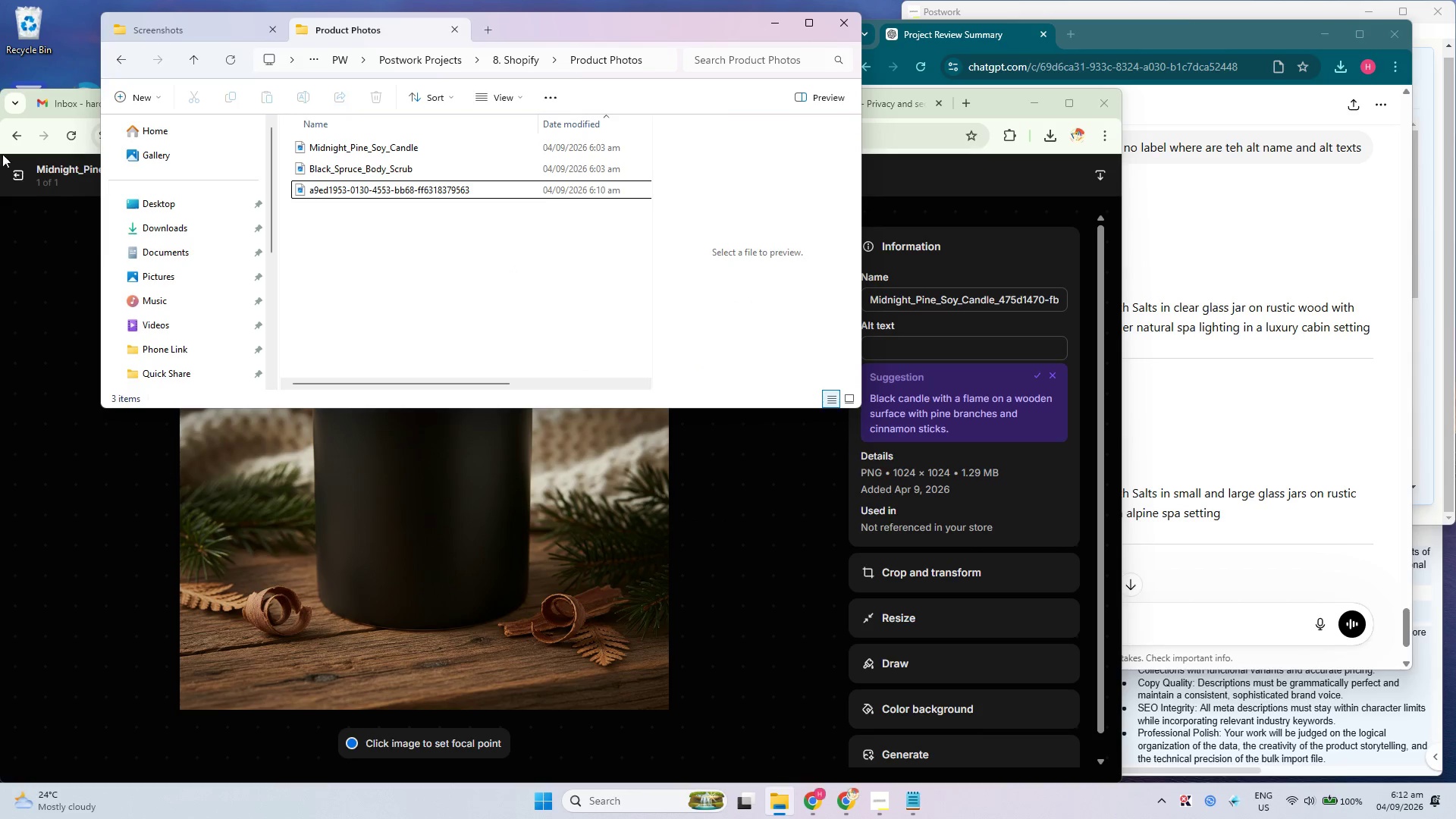 
left_click([10, 166])
 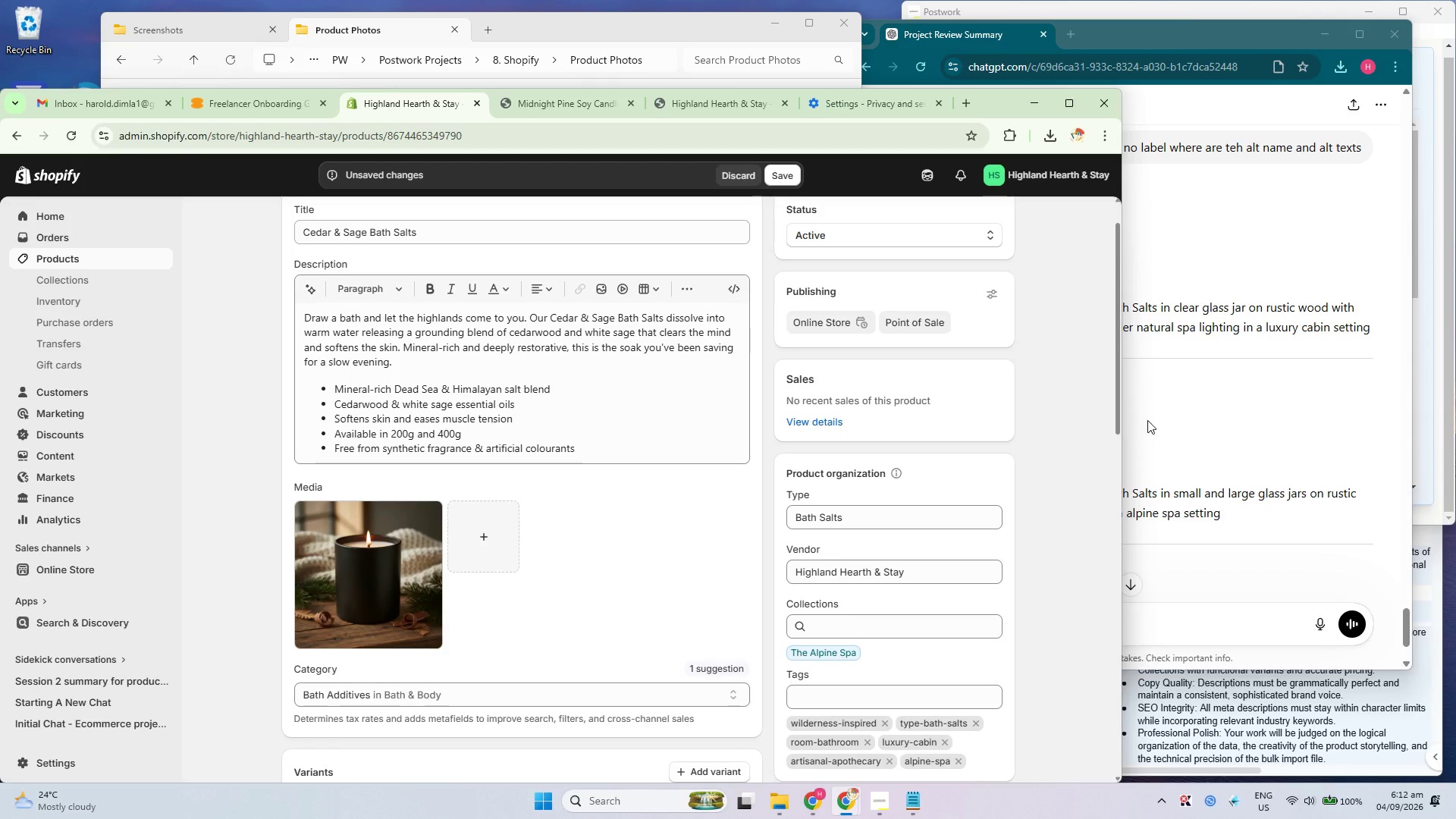 
left_click([1228, 621])
 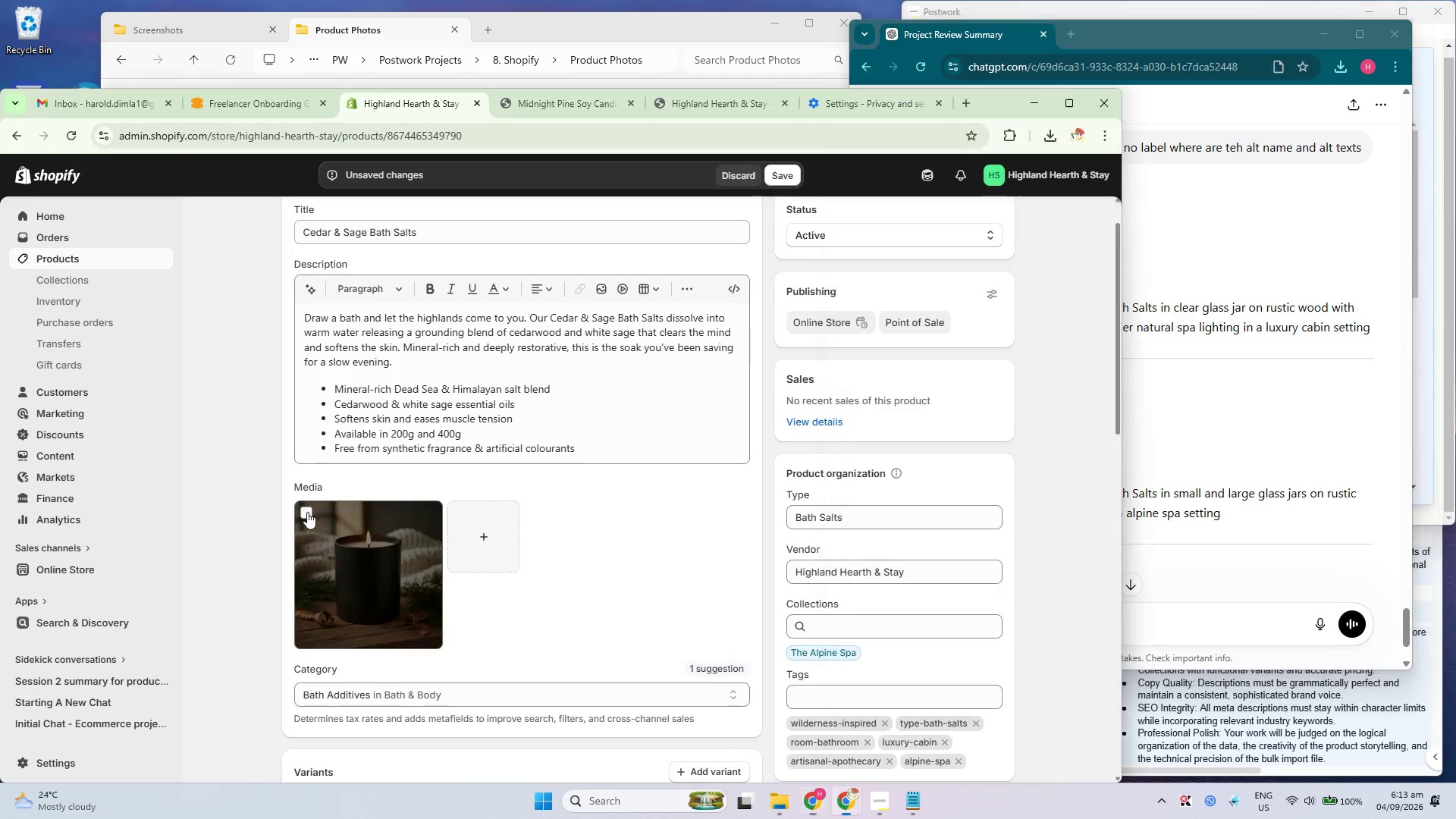 
left_click([739, 489])
 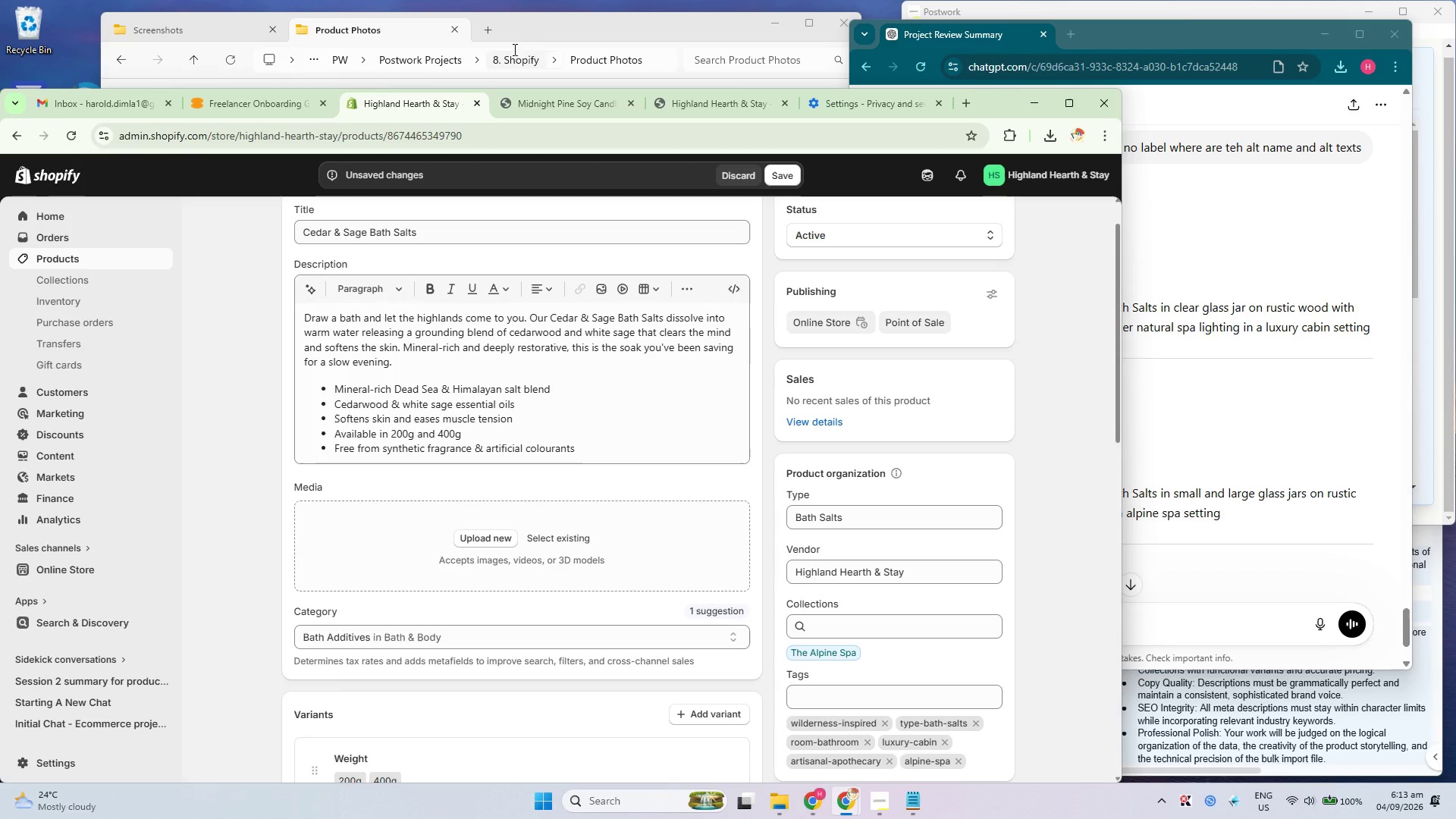 
left_click([545, 24])
 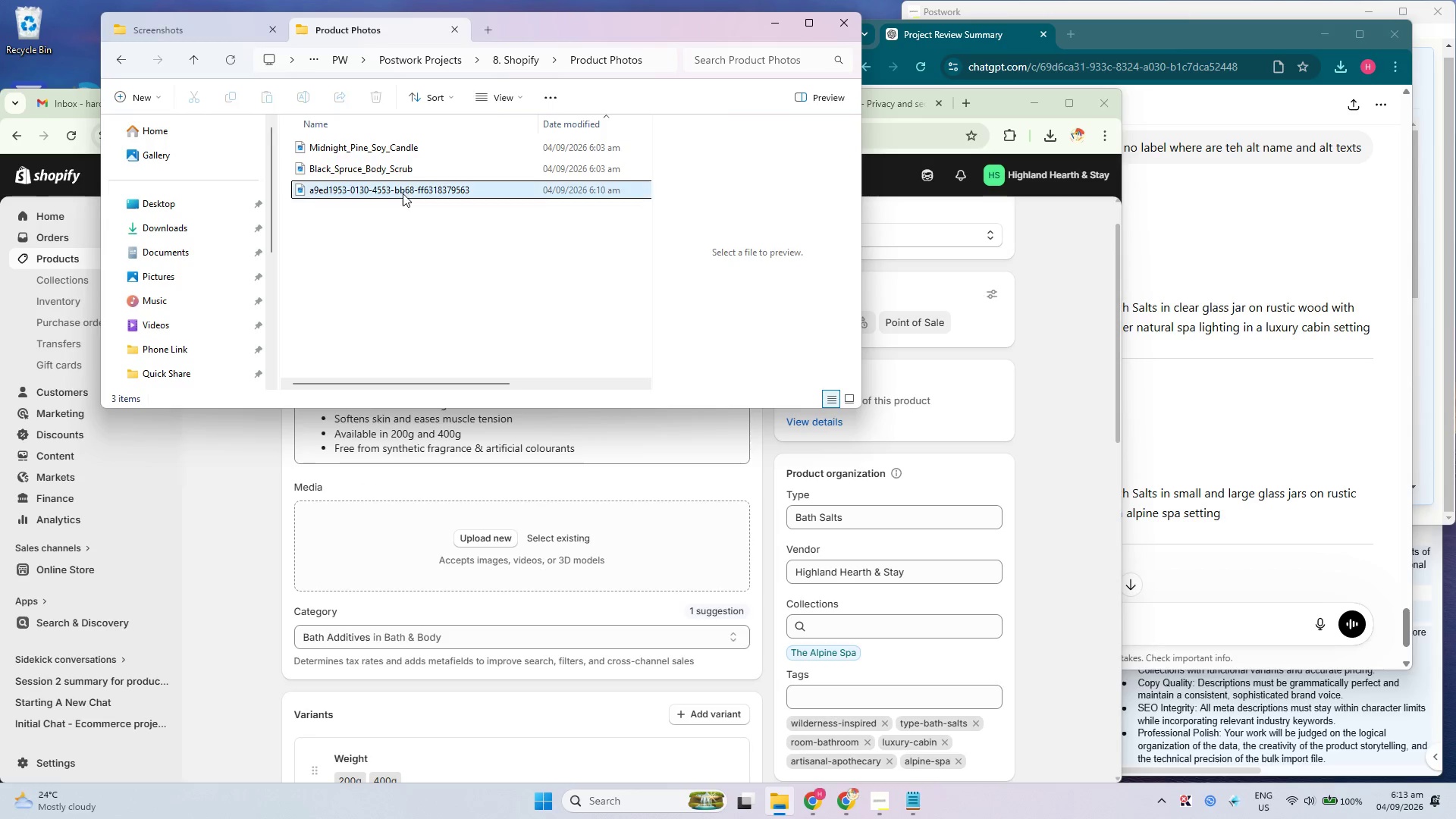 
left_click_drag(start_coordinate=[403, 192], to_coordinate=[553, 557])
 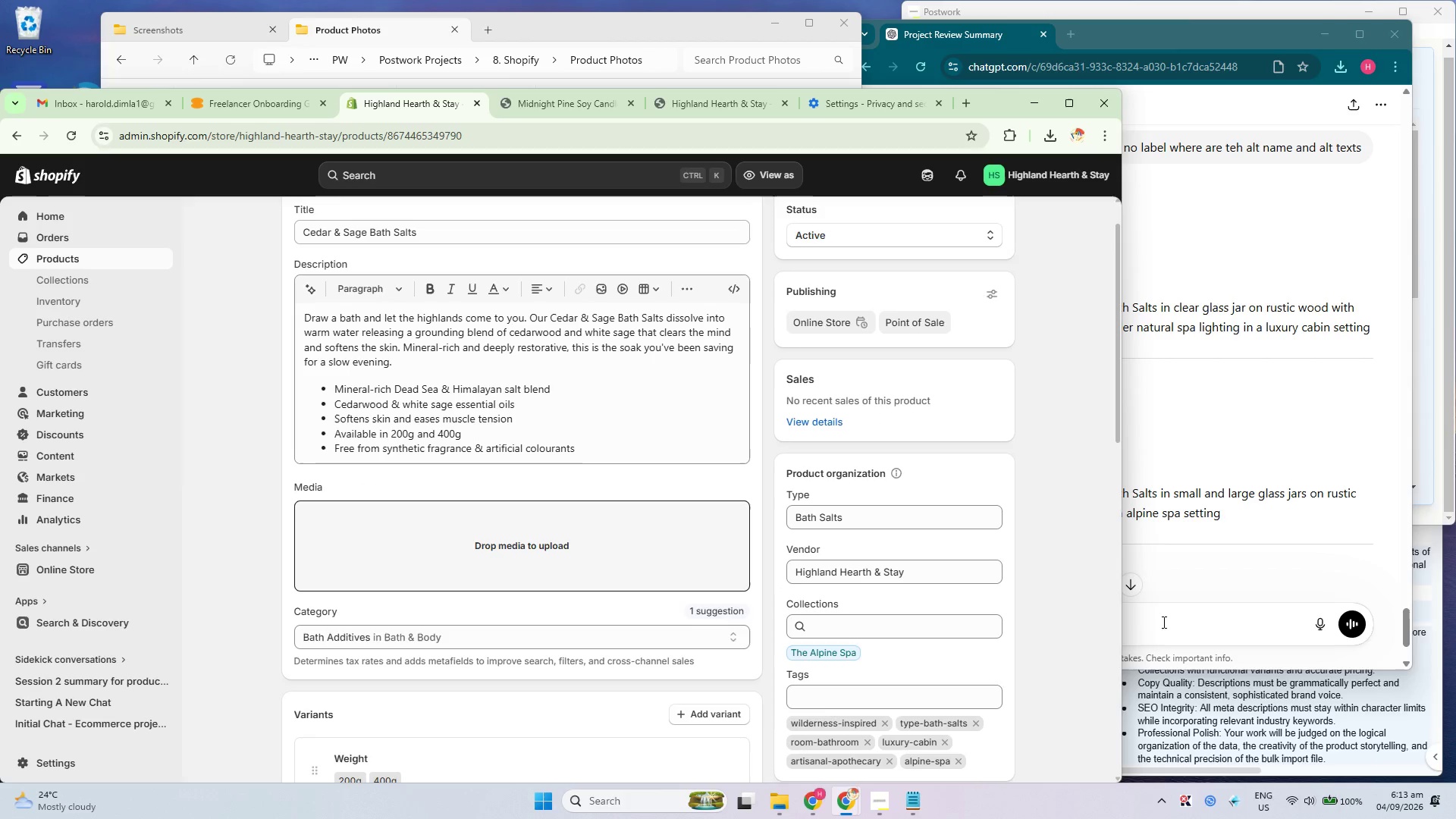 
left_click([1194, 609])
 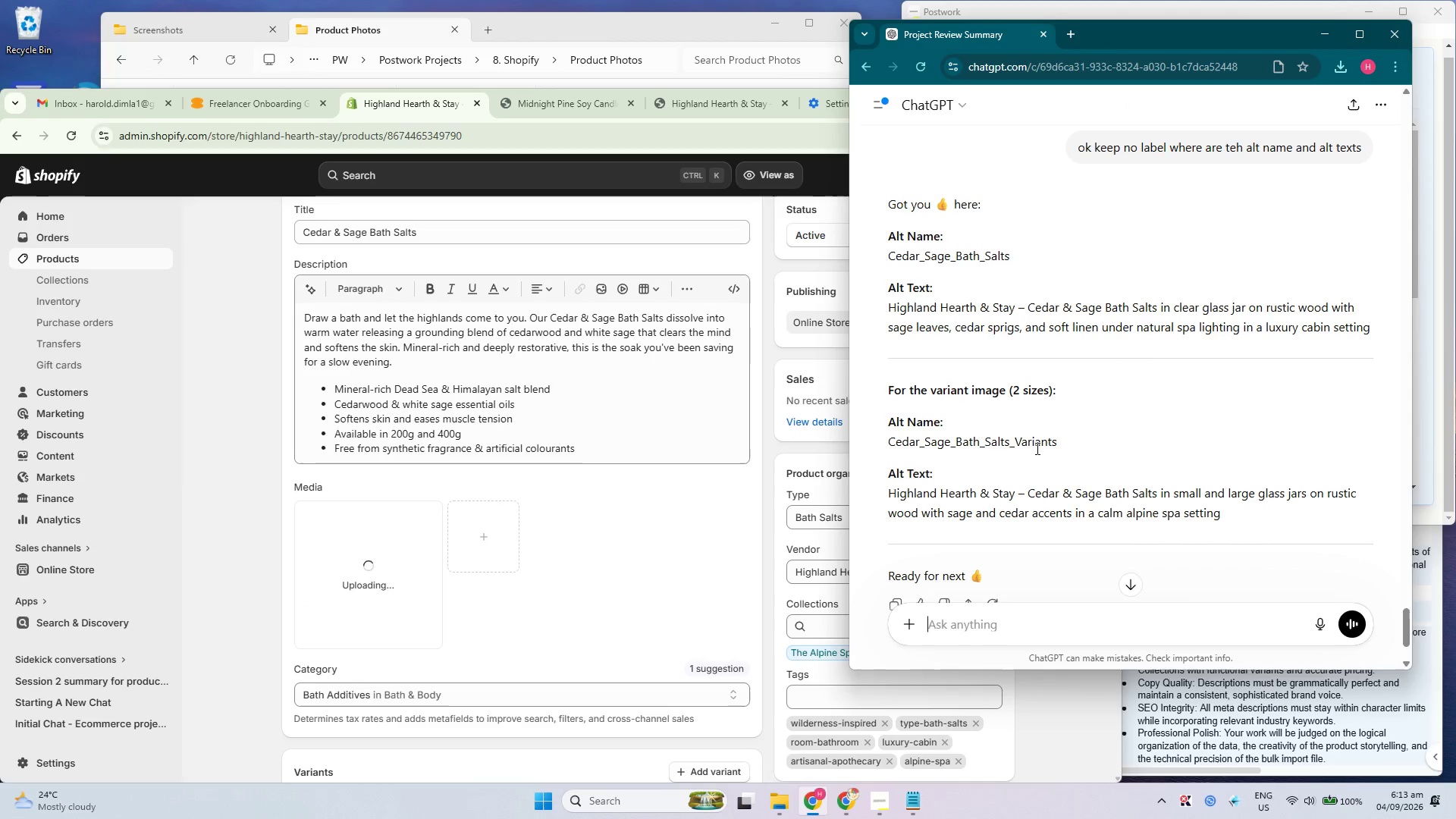 
left_click_drag(start_coordinate=[1072, 438], to_coordinate=[887, 441])
 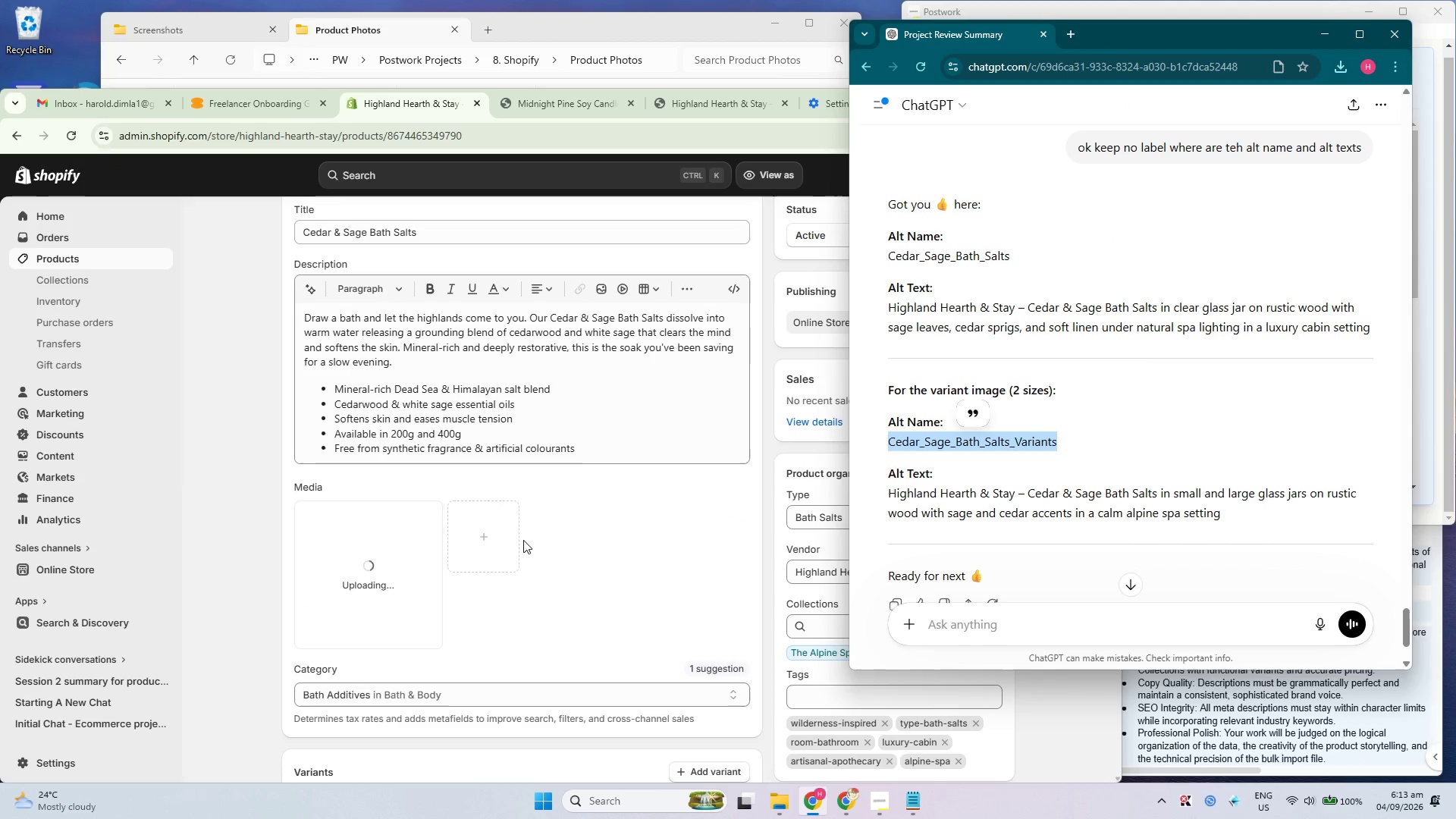 
key(Control+C)
 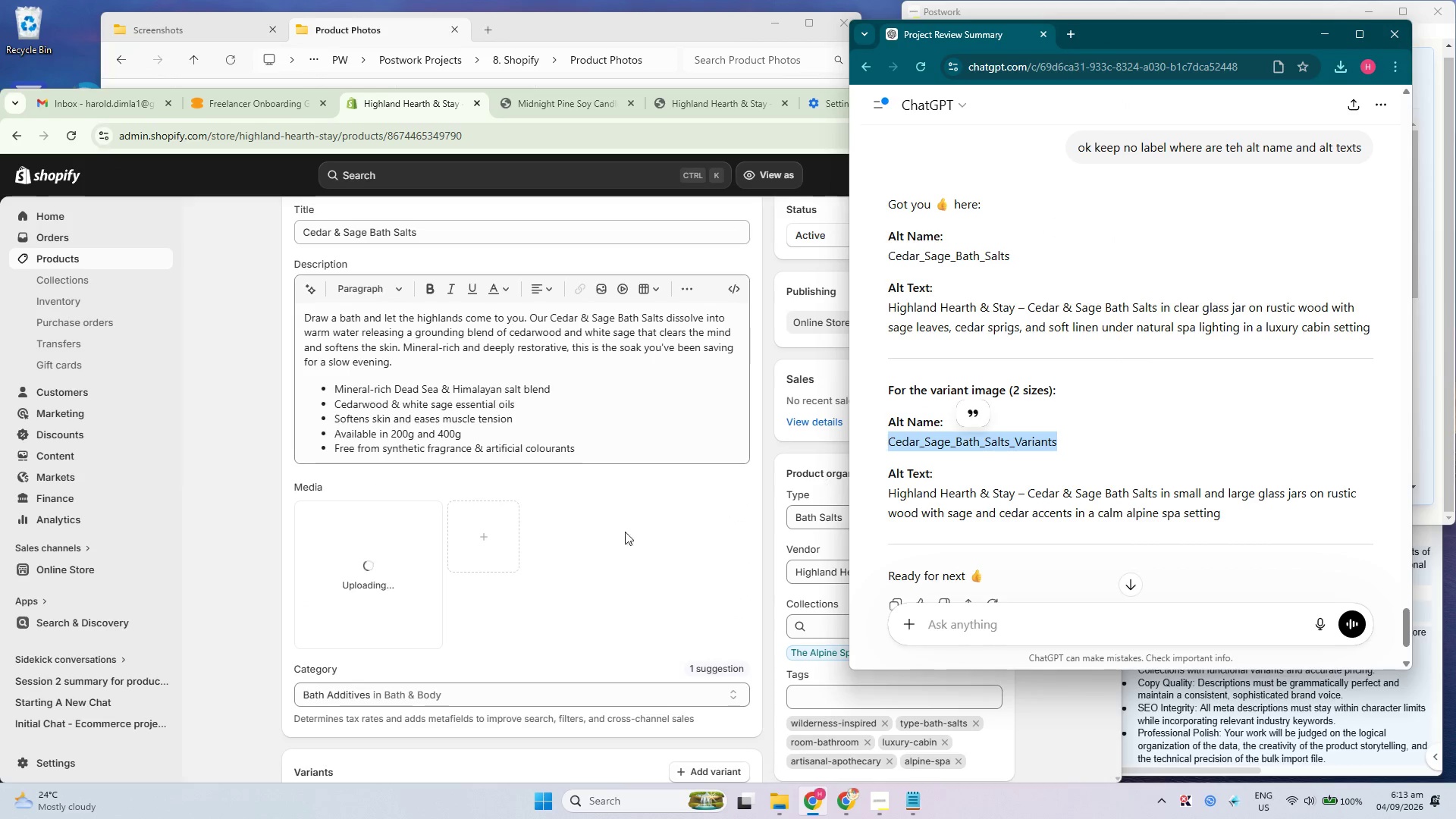 
key(Control+C)
 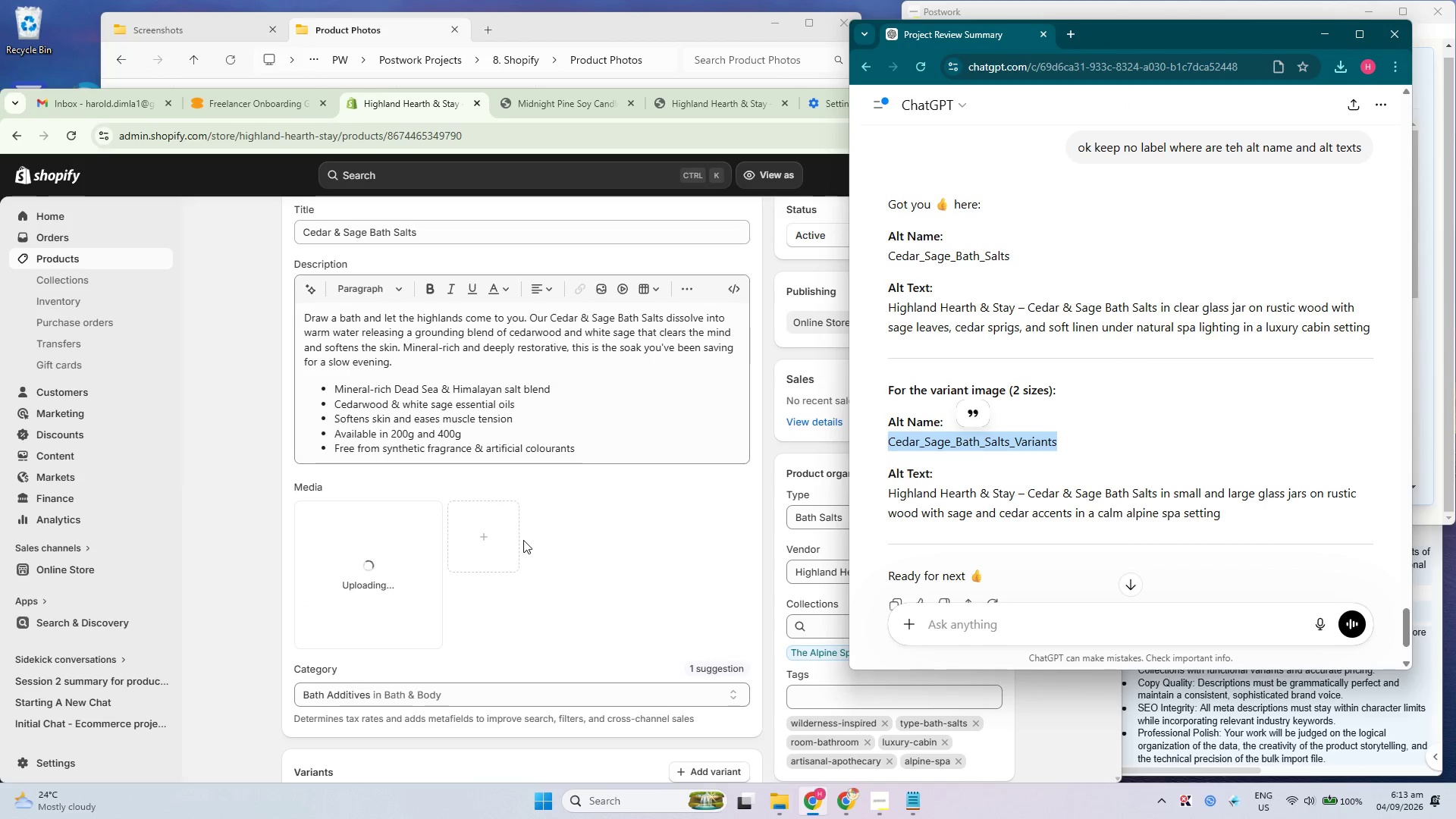 
key(Control+C)
 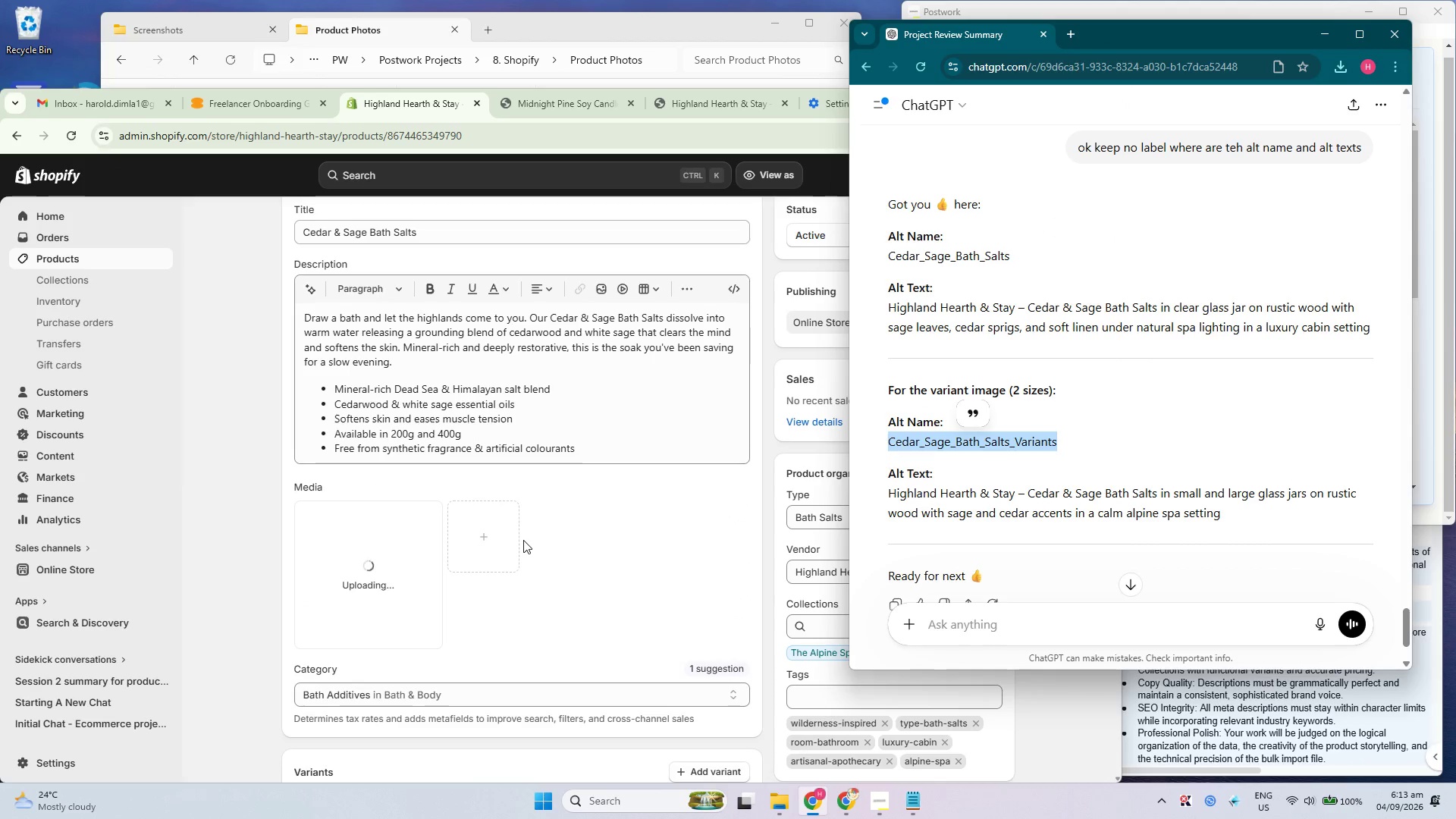 
key(Control+C)
 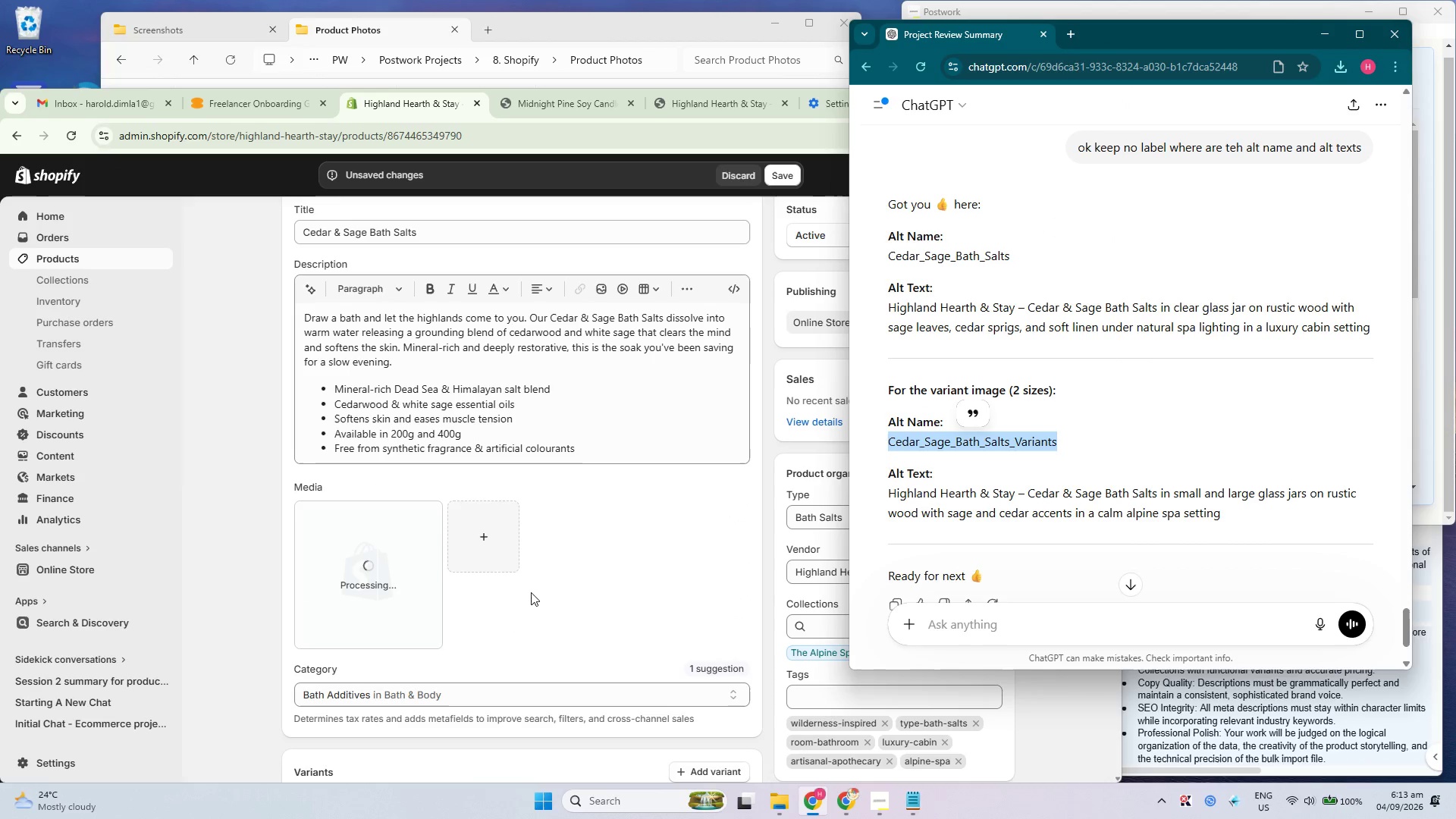 
left_click([567, 30])
 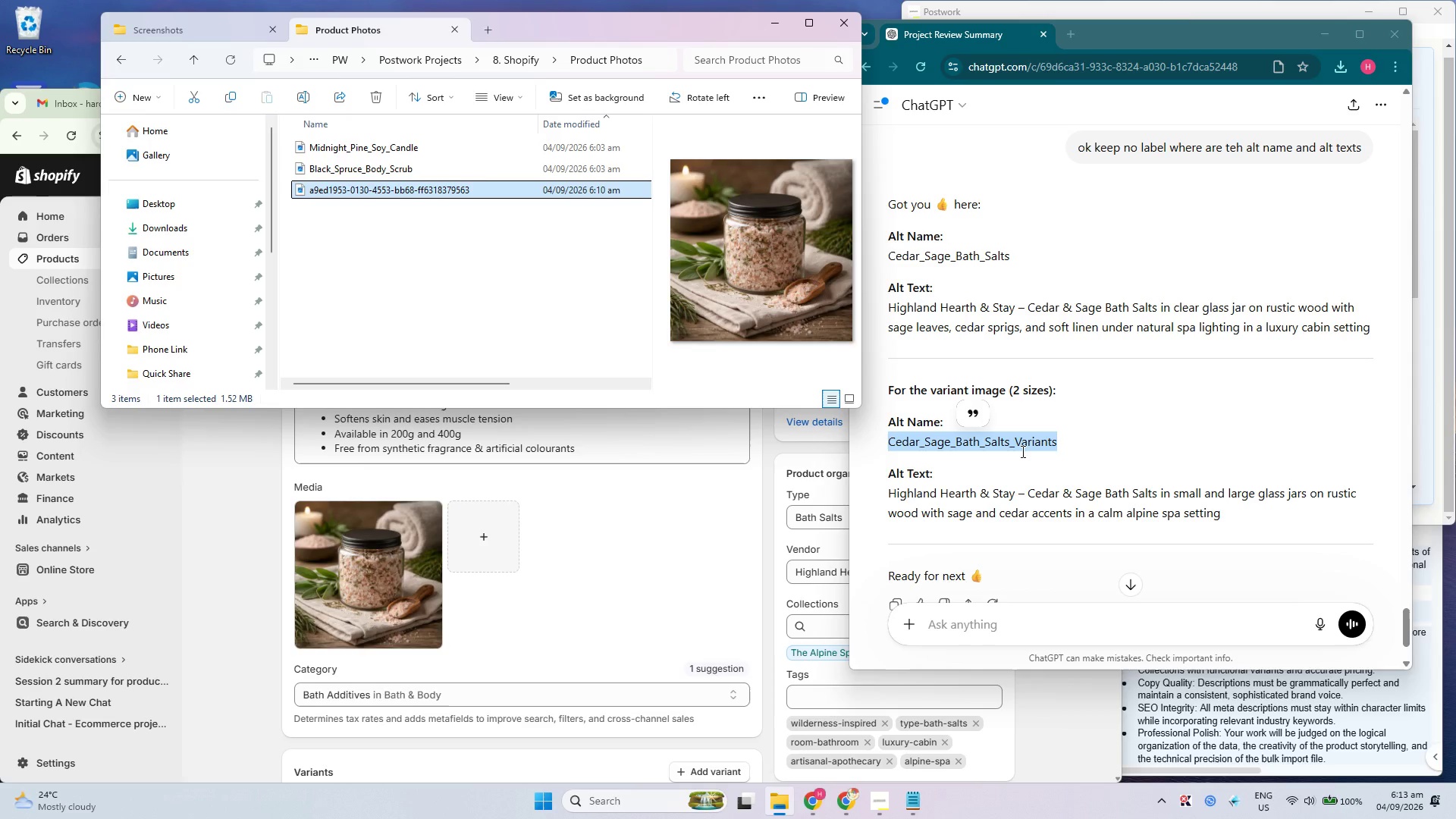 
left_click([1051, 466])